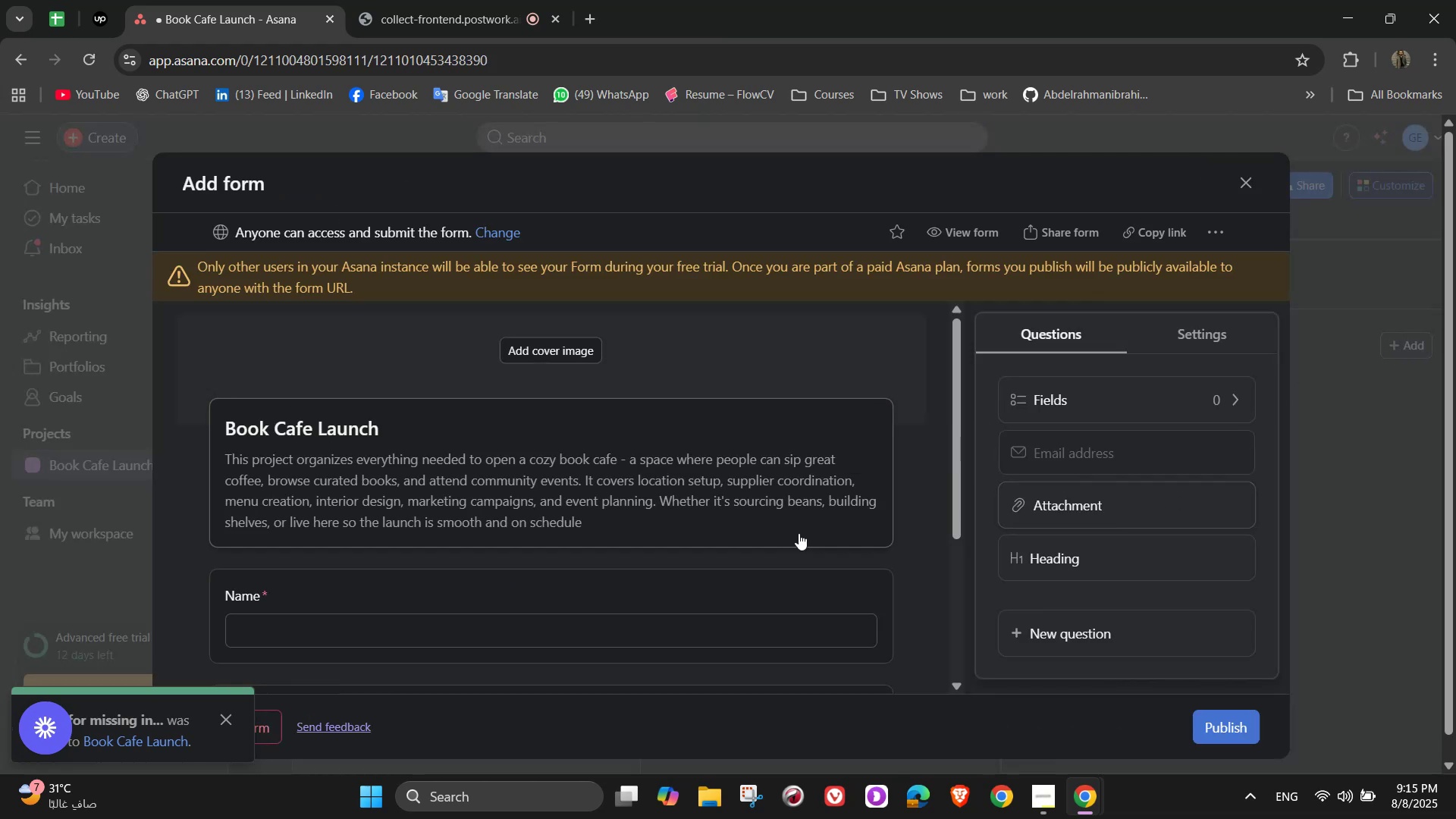 
scroll: coordinate [876, 519], scroll_direction: down, amount: 1.0
 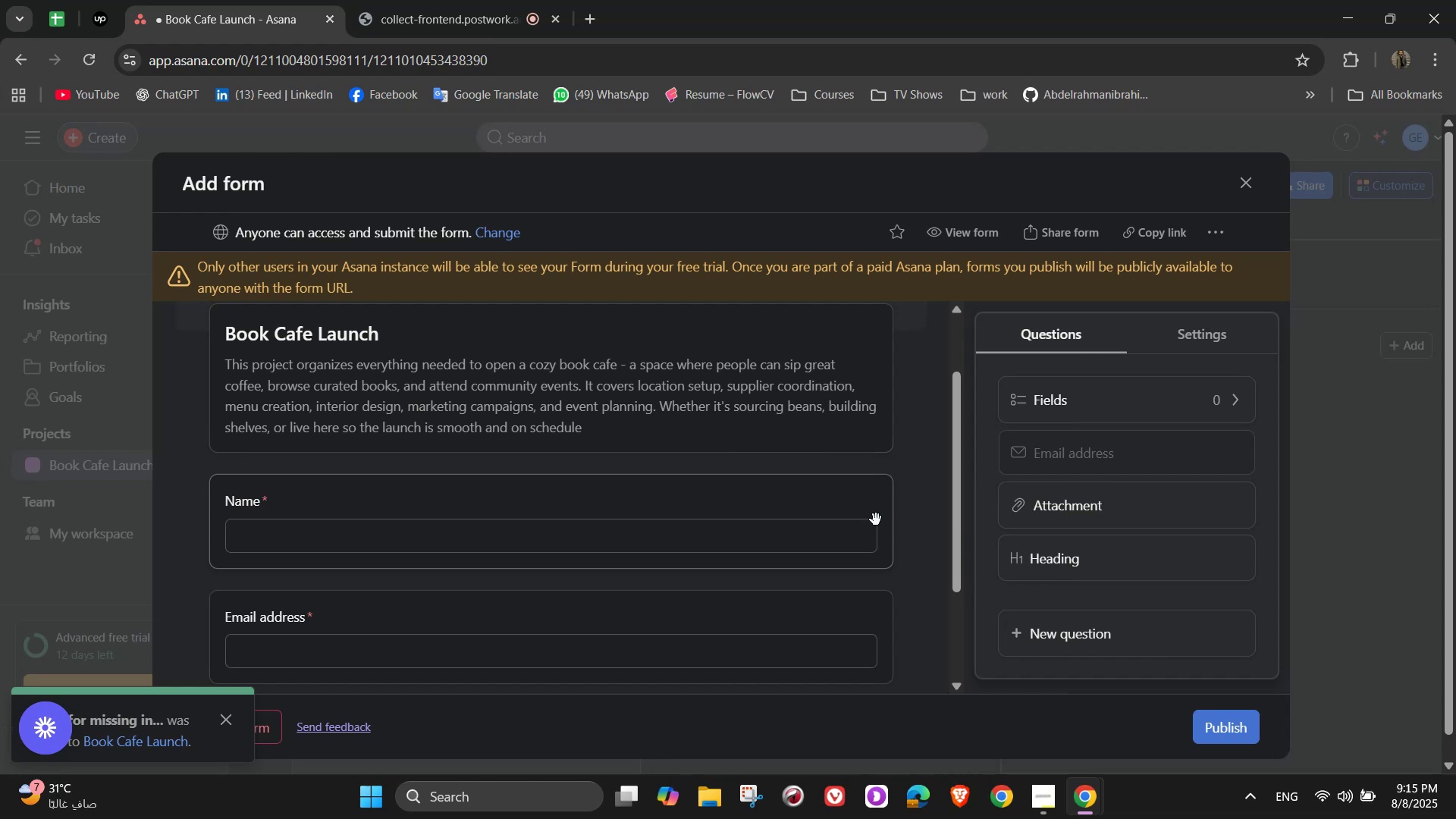 
wait(12.04)
 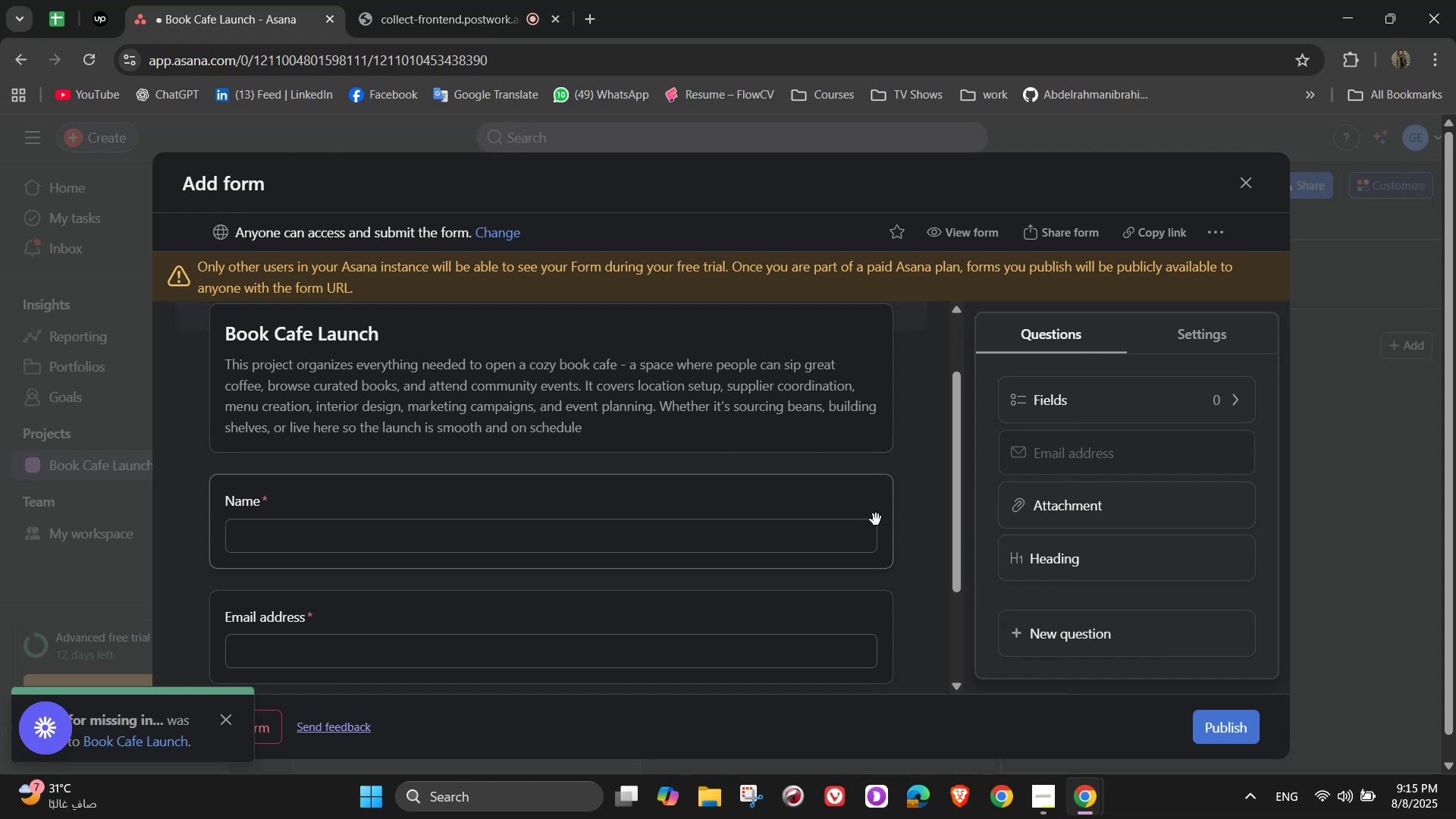 
scroll: coordinate [821, 442], scroll_direction: down, amount: 1.0
 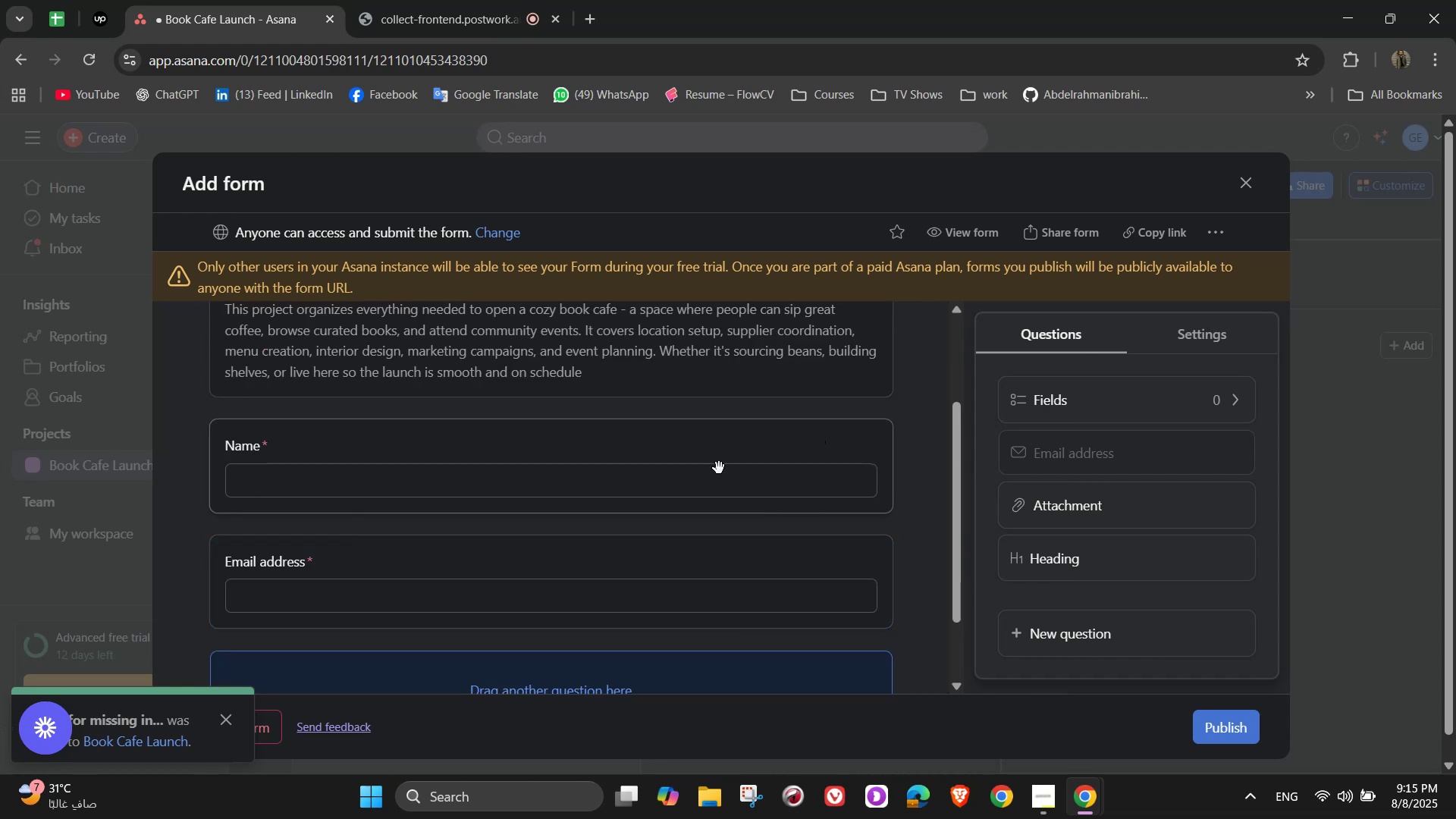 
scroll: coordinate [752, 505], scroll_direction: up, amount: 2.0
 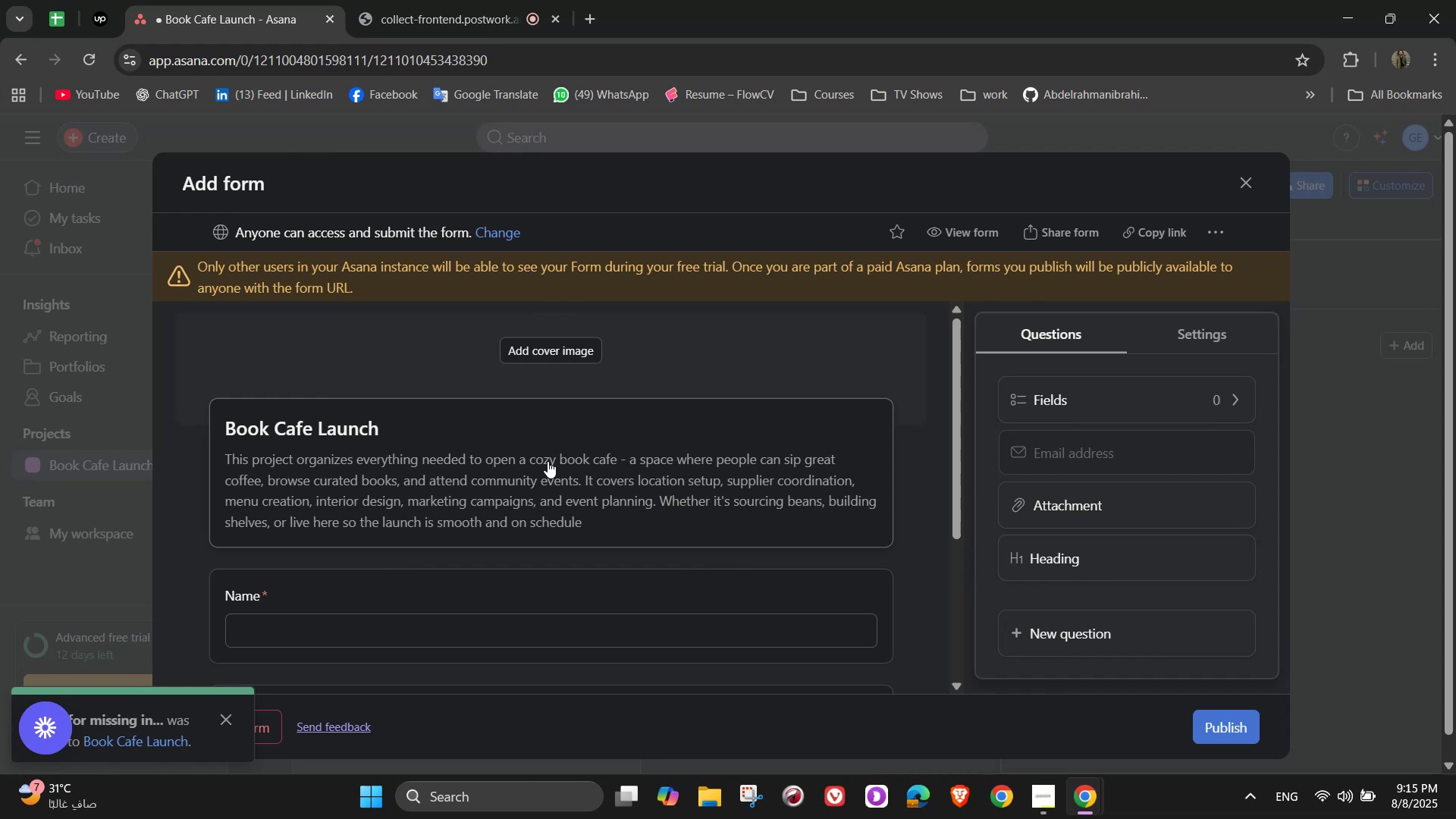 
wait(5.5)
 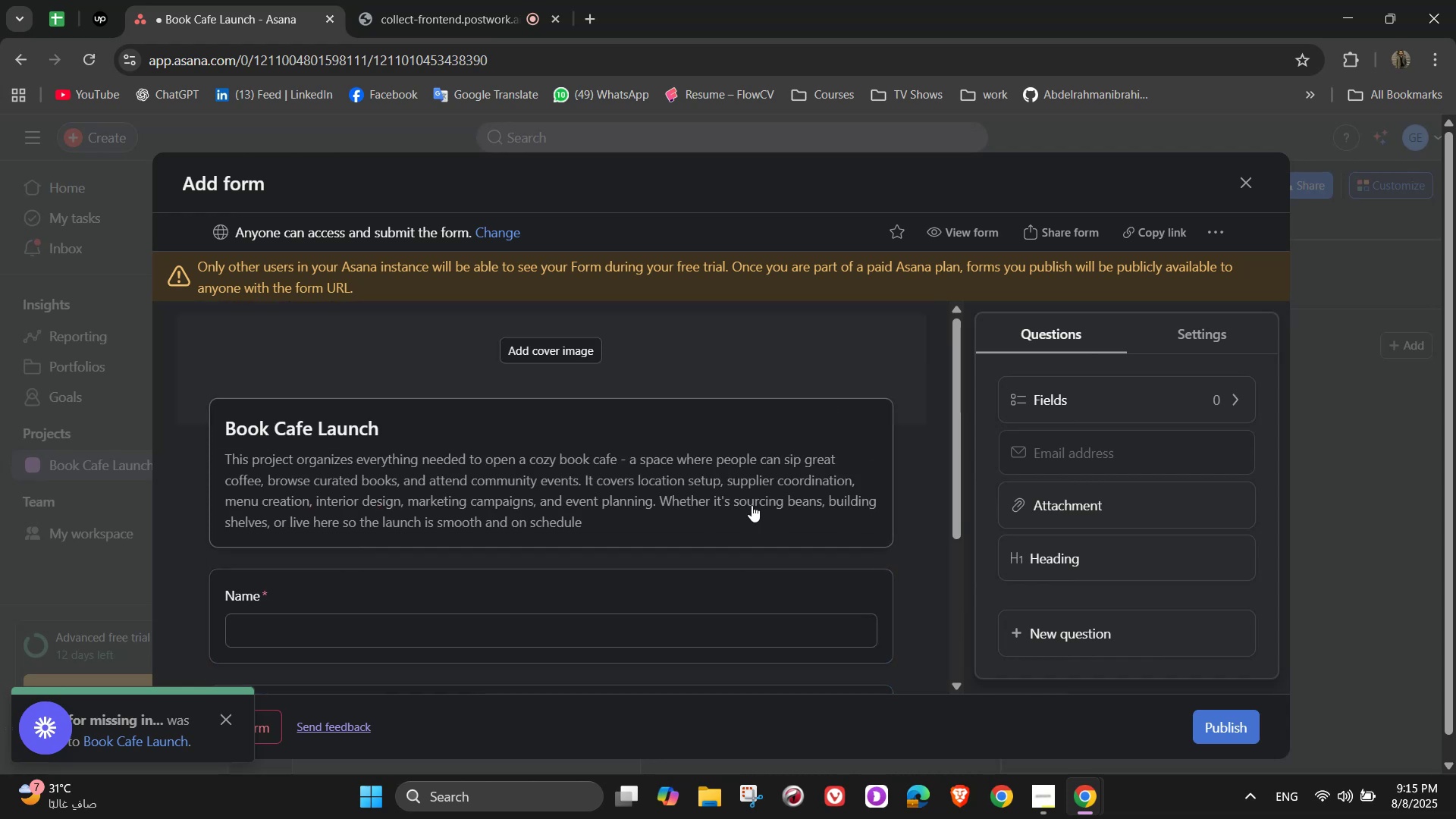 
left_click([762, 508])
 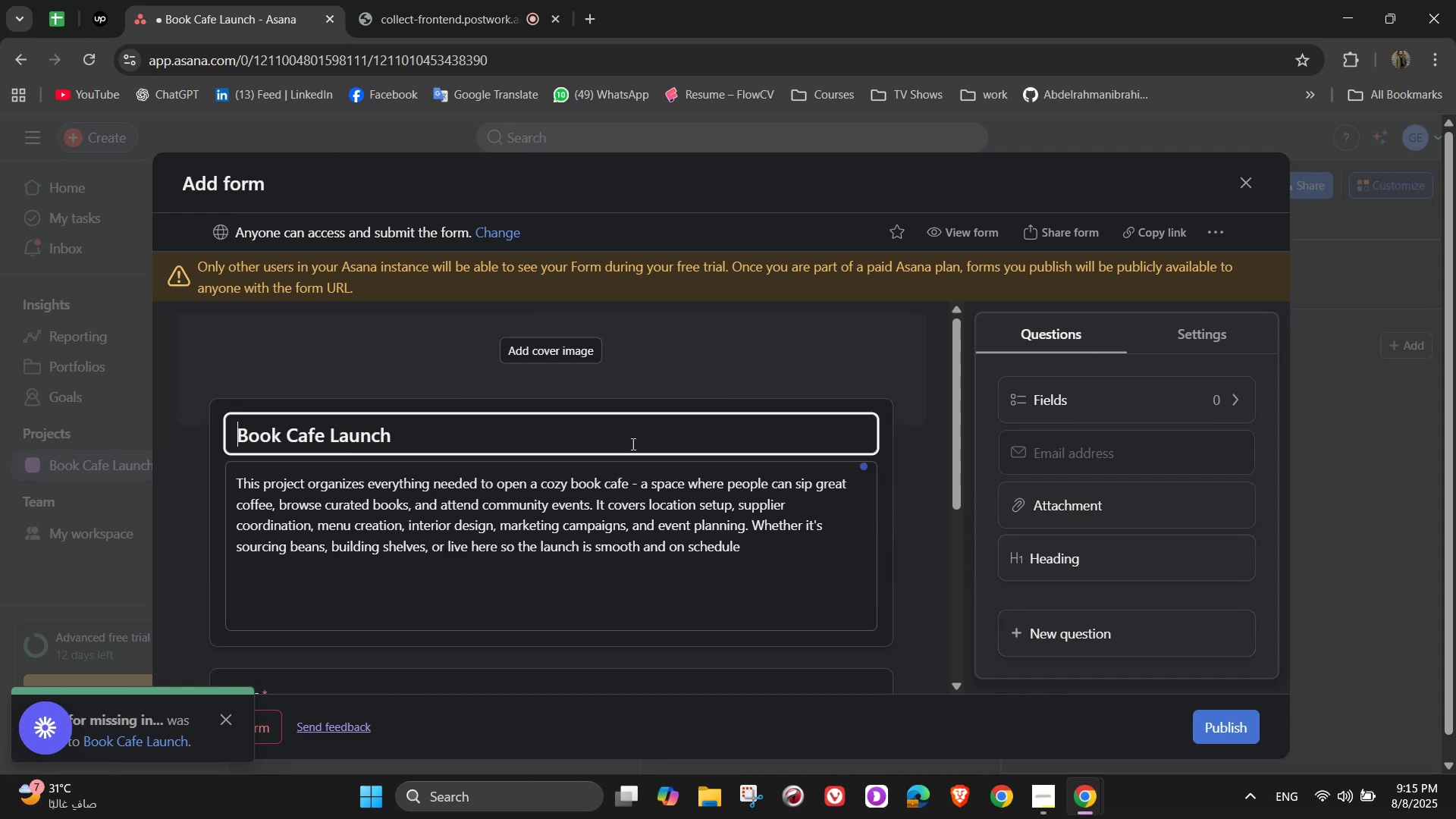 
scroll: coordinate [487, 409], scroll_direction: down, amount: 2.0
 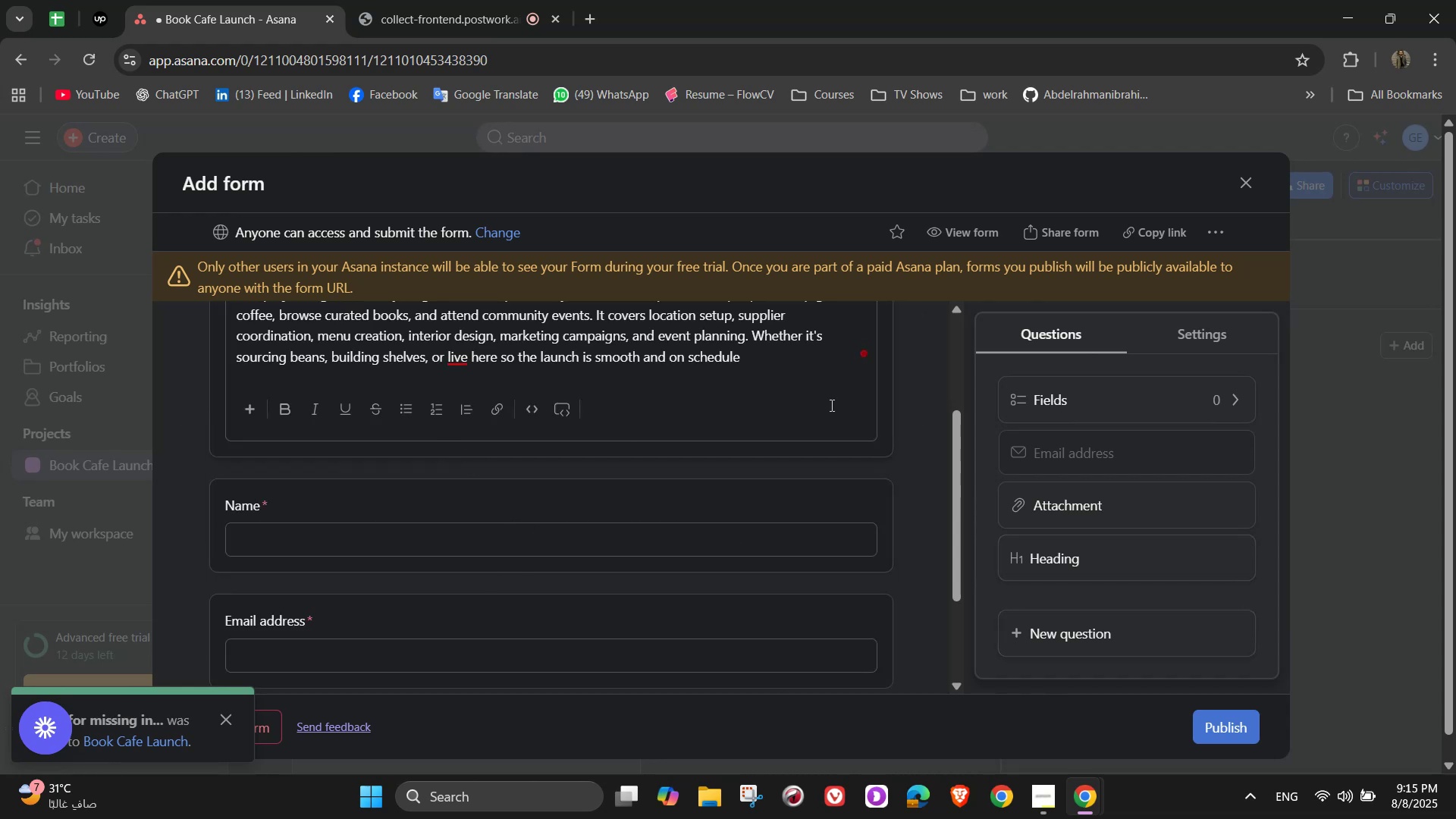 
key(NumpadEnter)
key(NumpadEnter)
type(This form is to collect )
 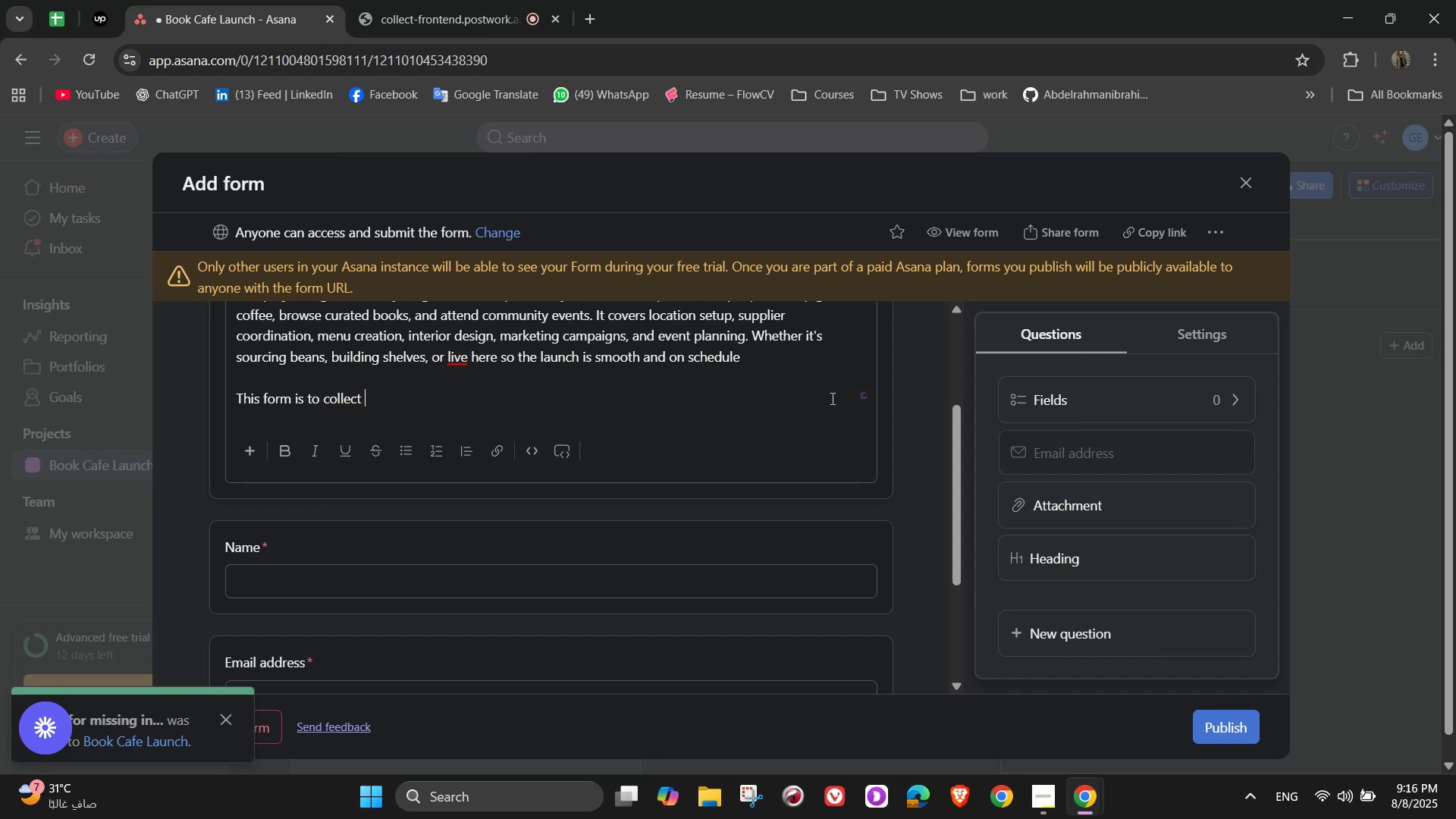 
wait(5.77)
 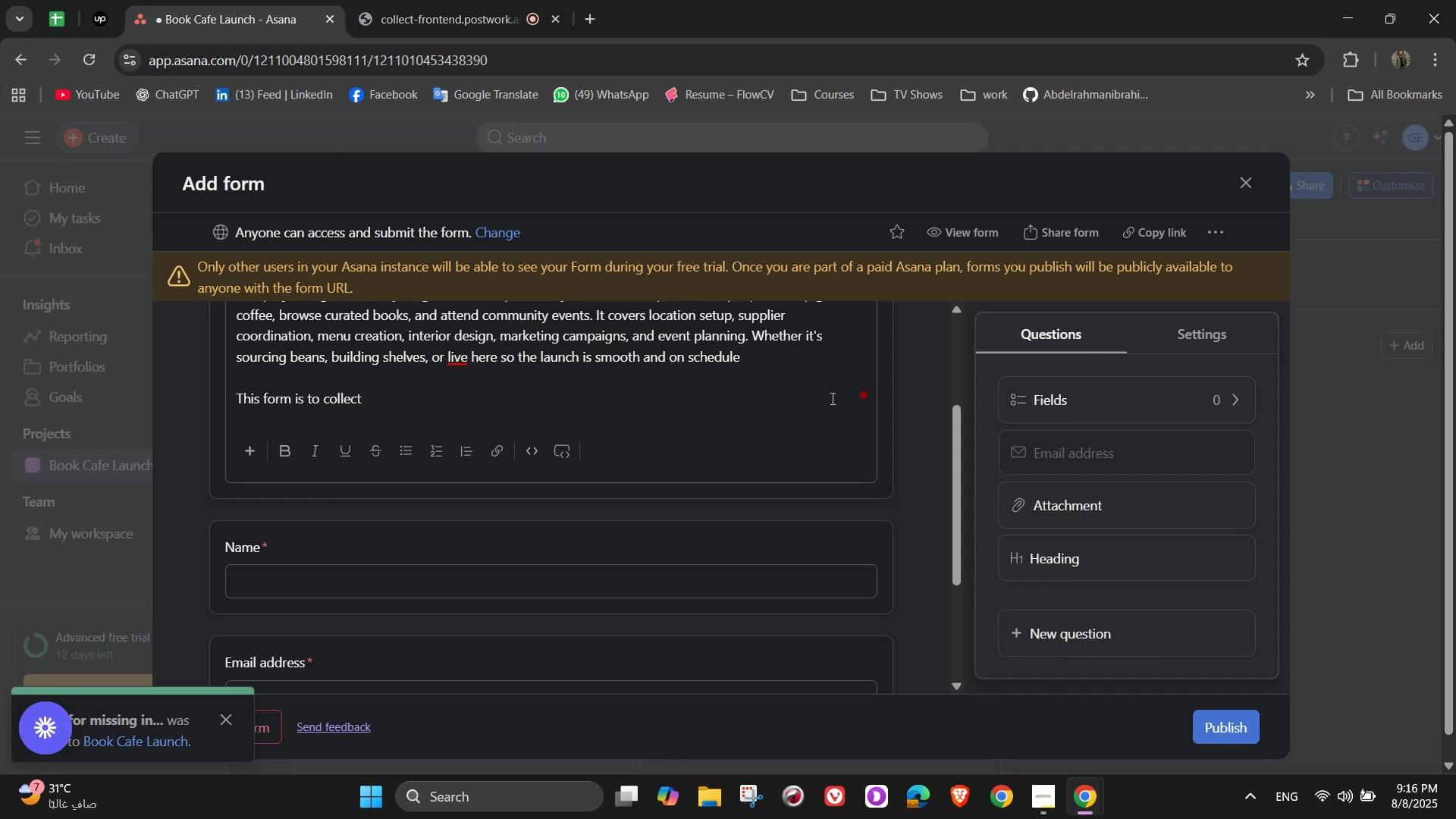 
type(cafe )
key(Backspace)
type(-related tasks )
 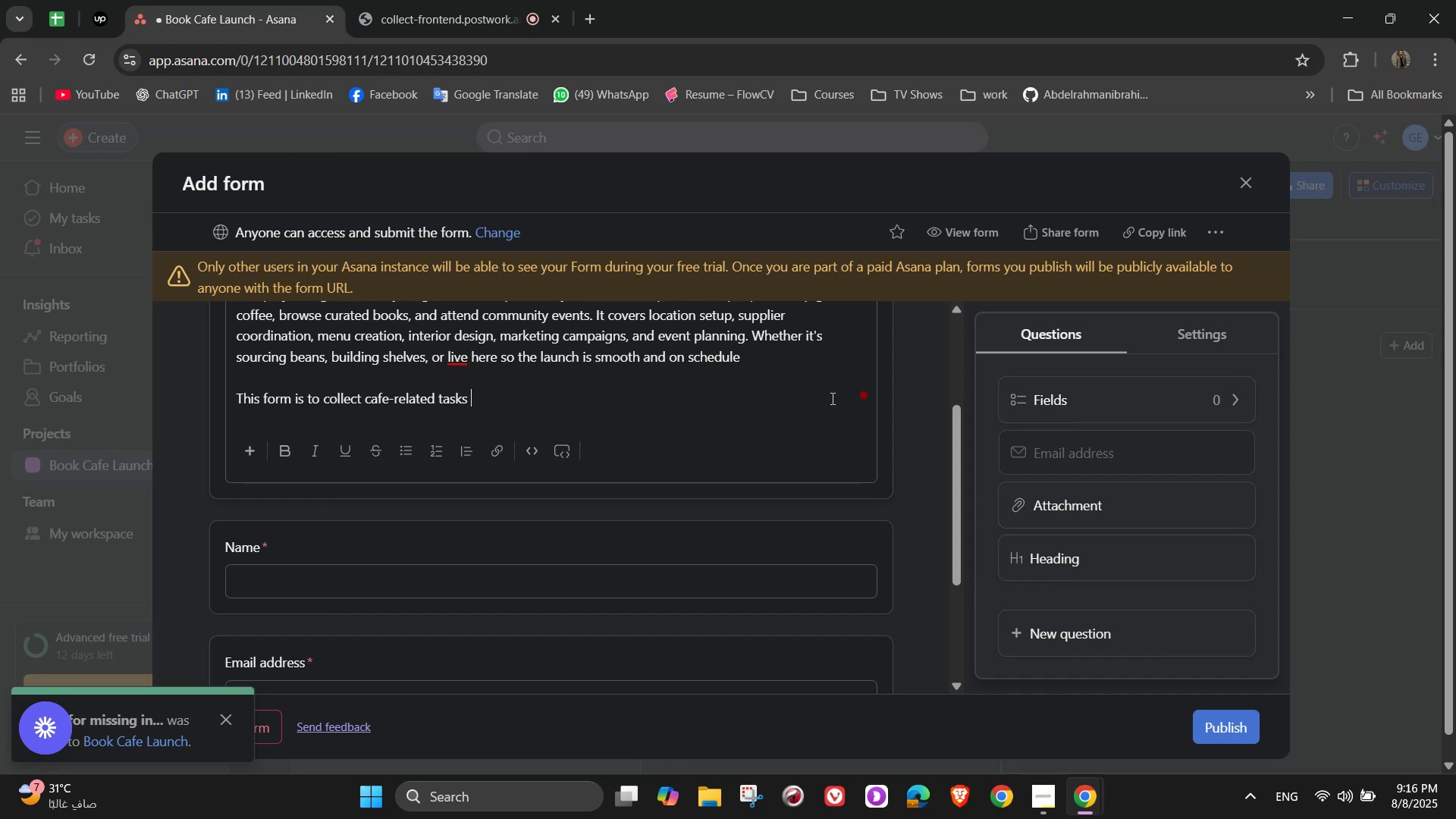 
wait(6.09)
 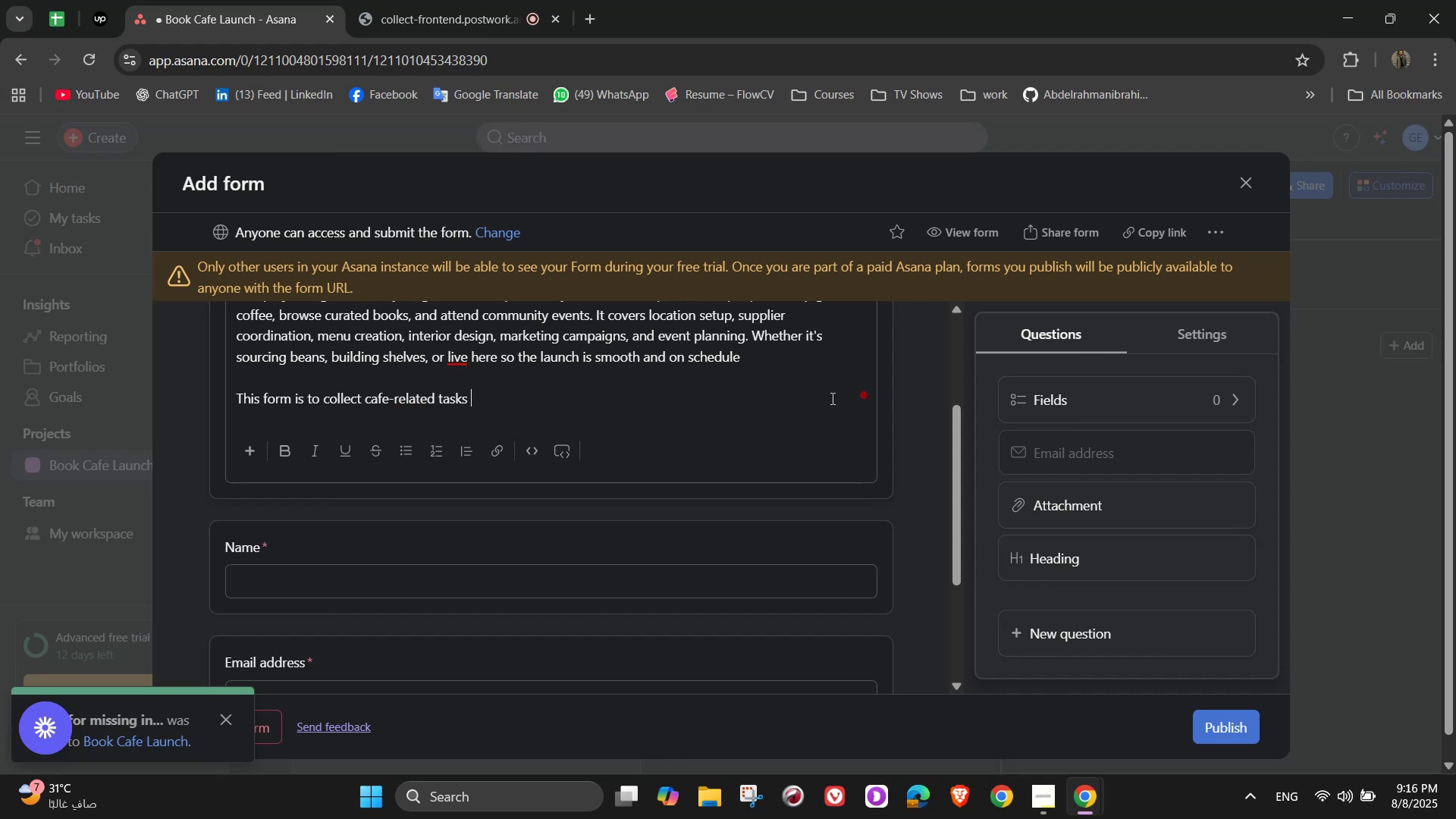 
key(Backspace)
type(, requests, and updates- )
key(Backspace)
type( )
key(Backspace)
key(Backspace)
type( - from inventory needs to marke)
 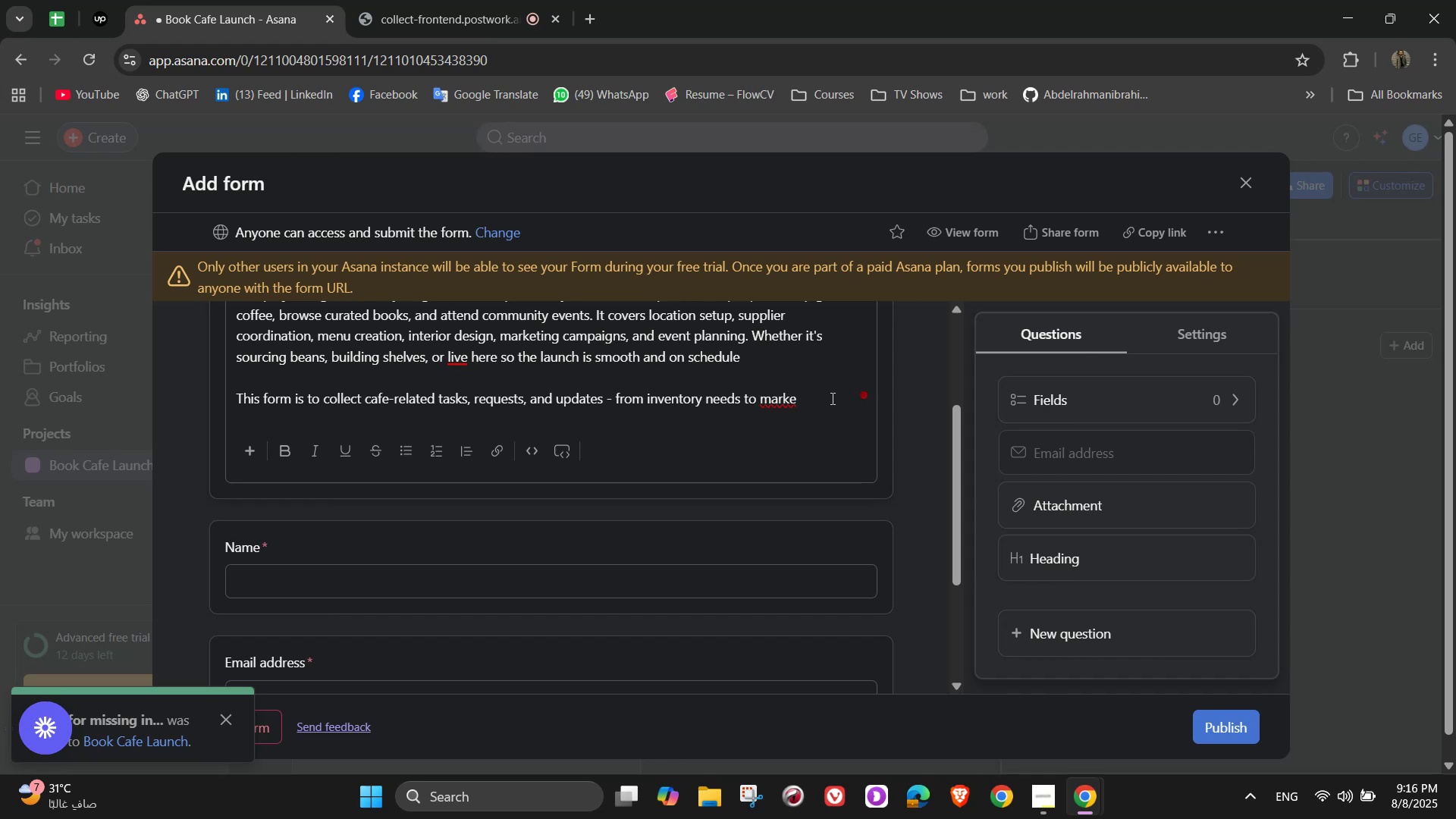 
key(Backspace)
type(eting ideas - in one standard format so they ='re ==)
key(Backspace)
key(Backspace)
key(Backspace)
key(Backspace)
key(Backspace)
key(Backspace)
key(Backspace)
key(Backspace)
type('re easy to p)
 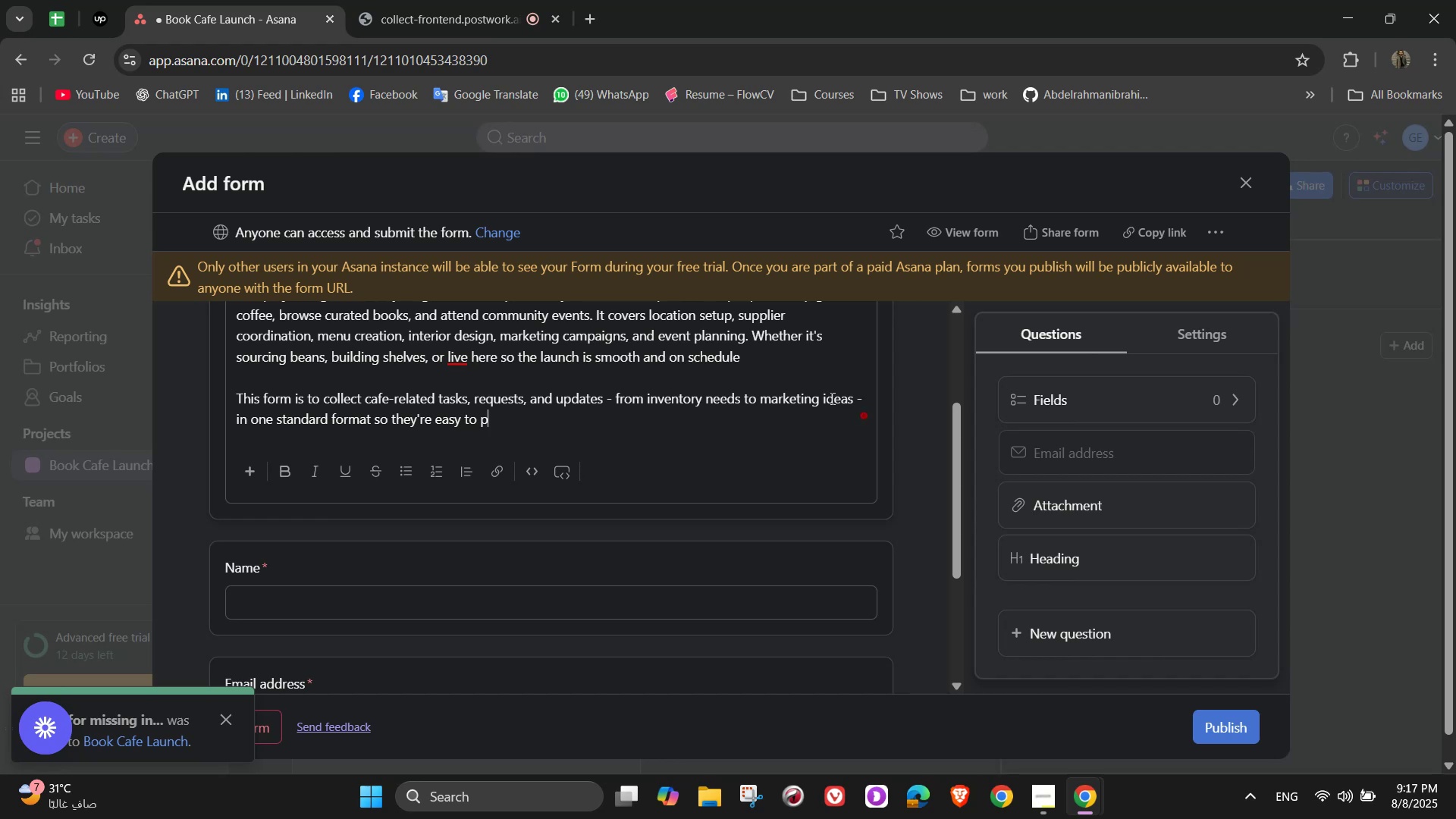 
type(rioritize and d)
key(Backspace)
type(assign i)
key(Backspace)
key(Backspace)
key(Backspace)
type(n)
 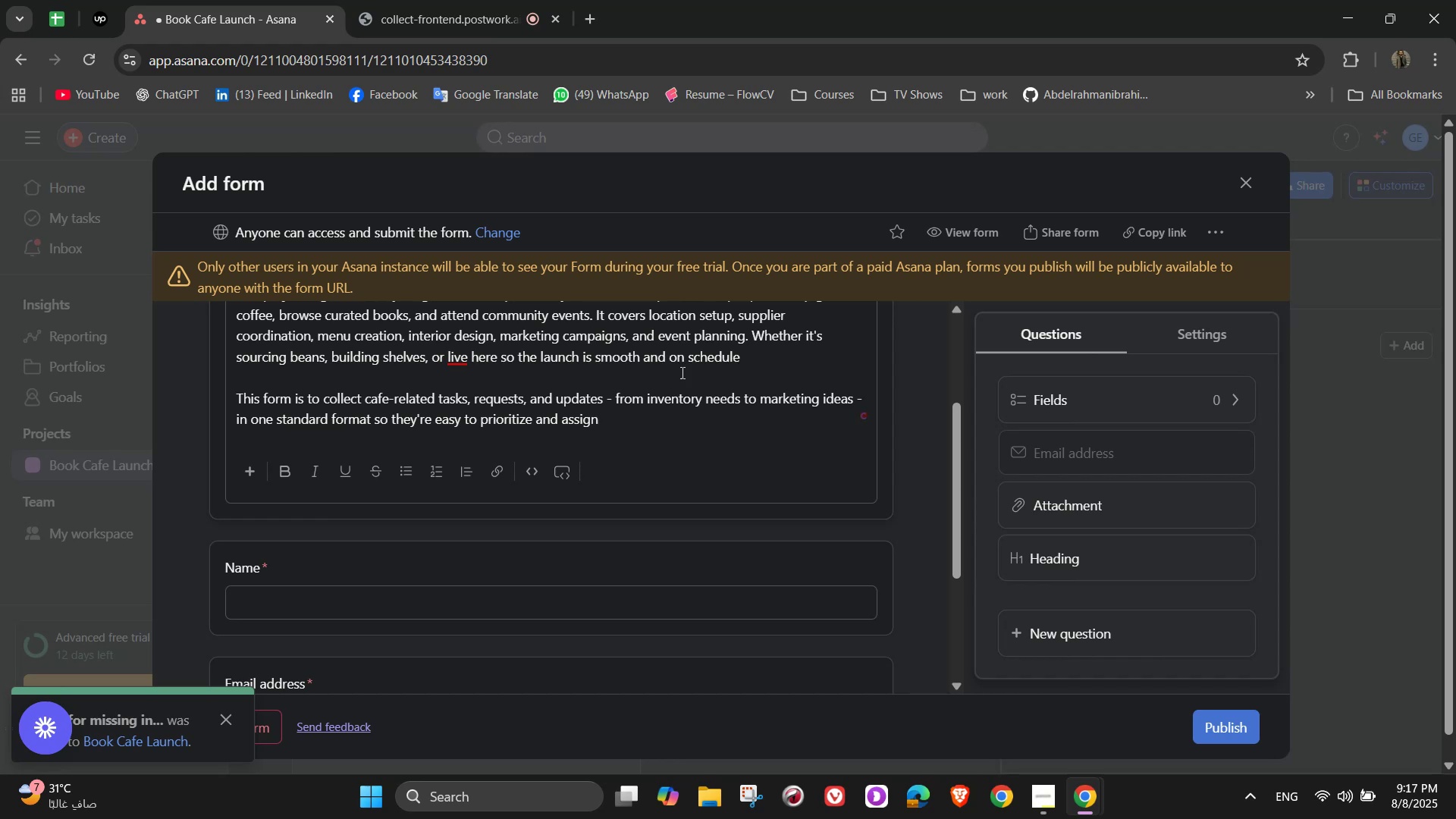 
scroll: coordinate [895, 541], scroll_direction: down, amount: 2.0
 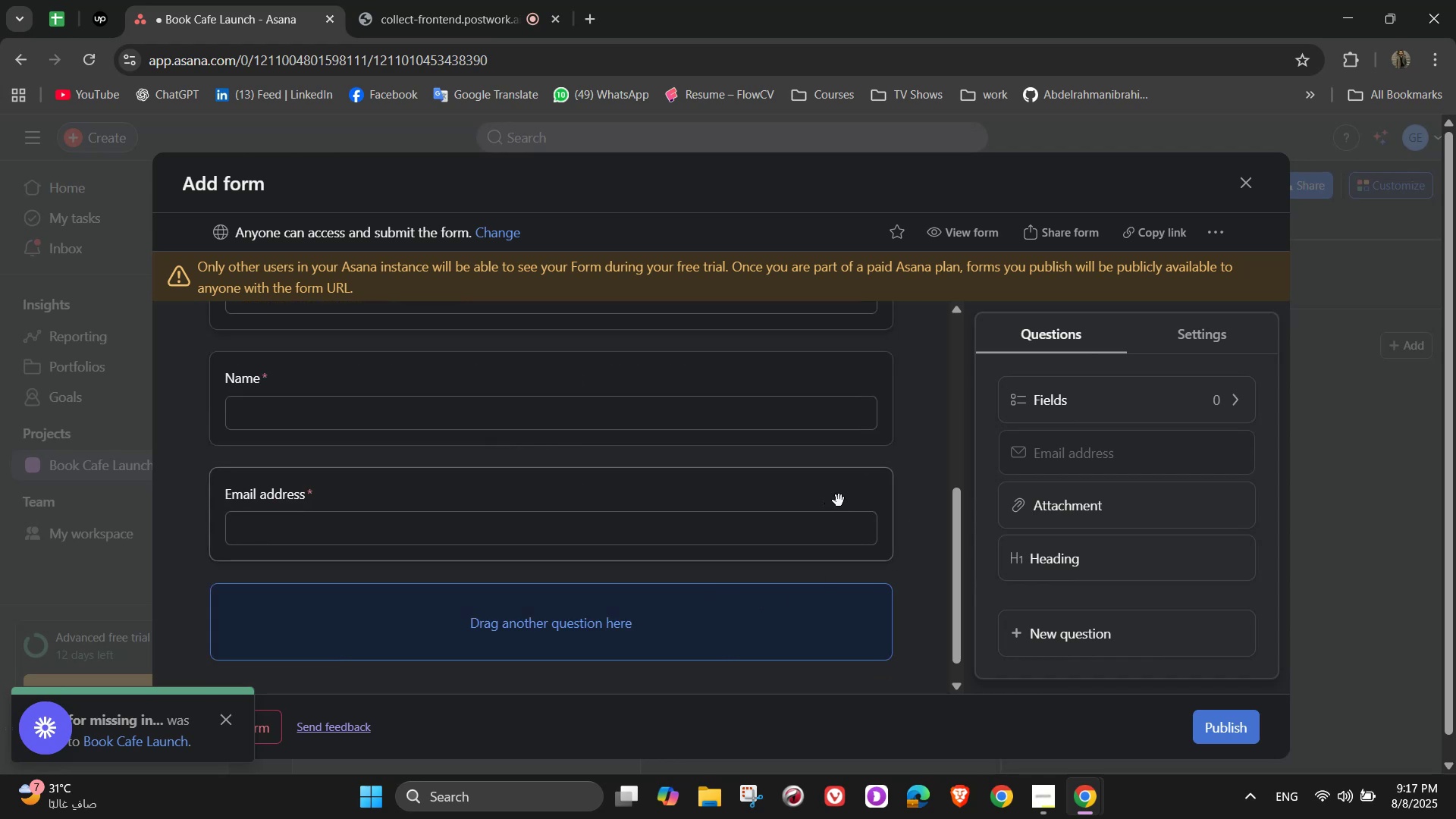 
wait(6.48)
 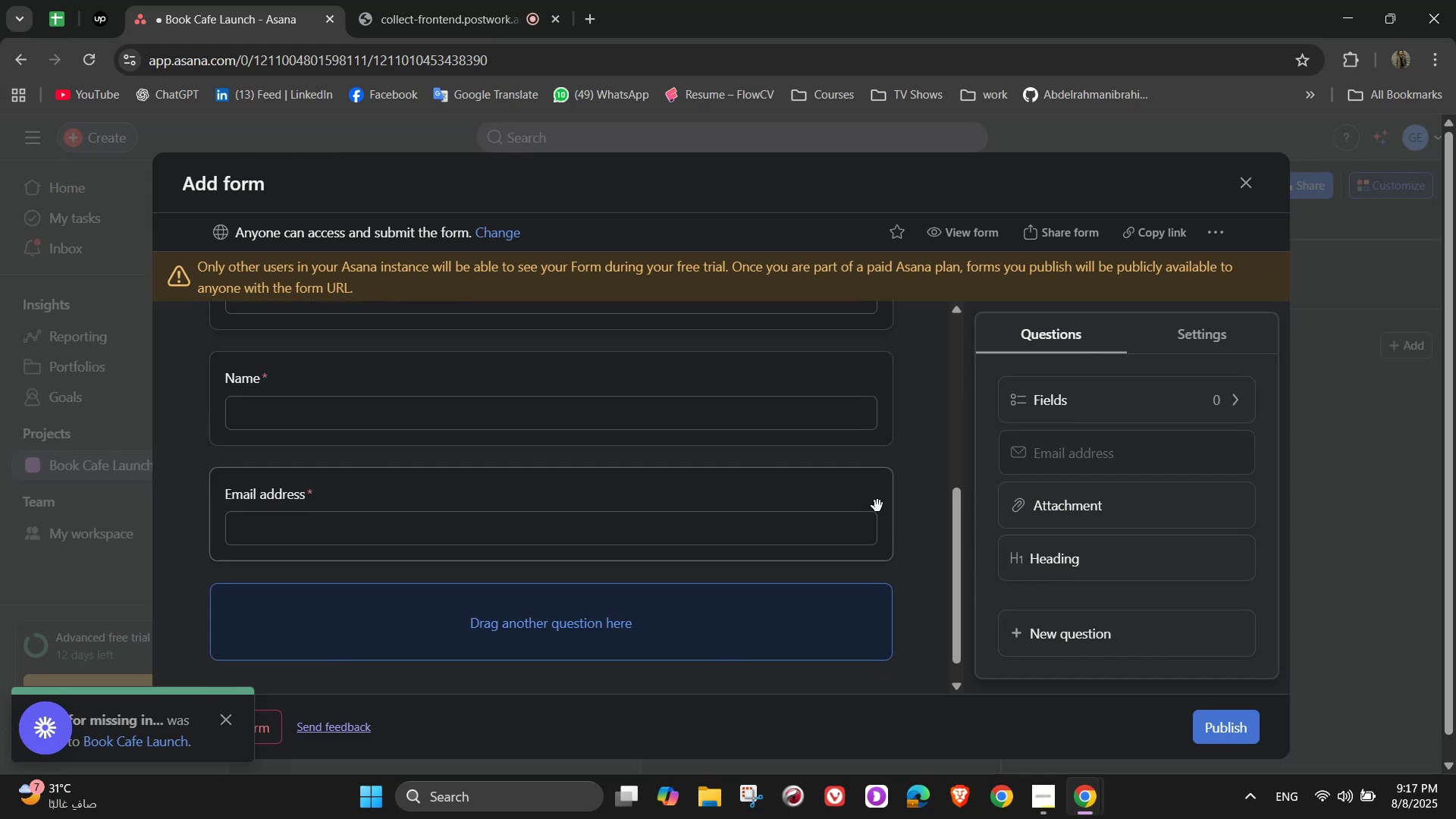 
left_click([832, 500])
 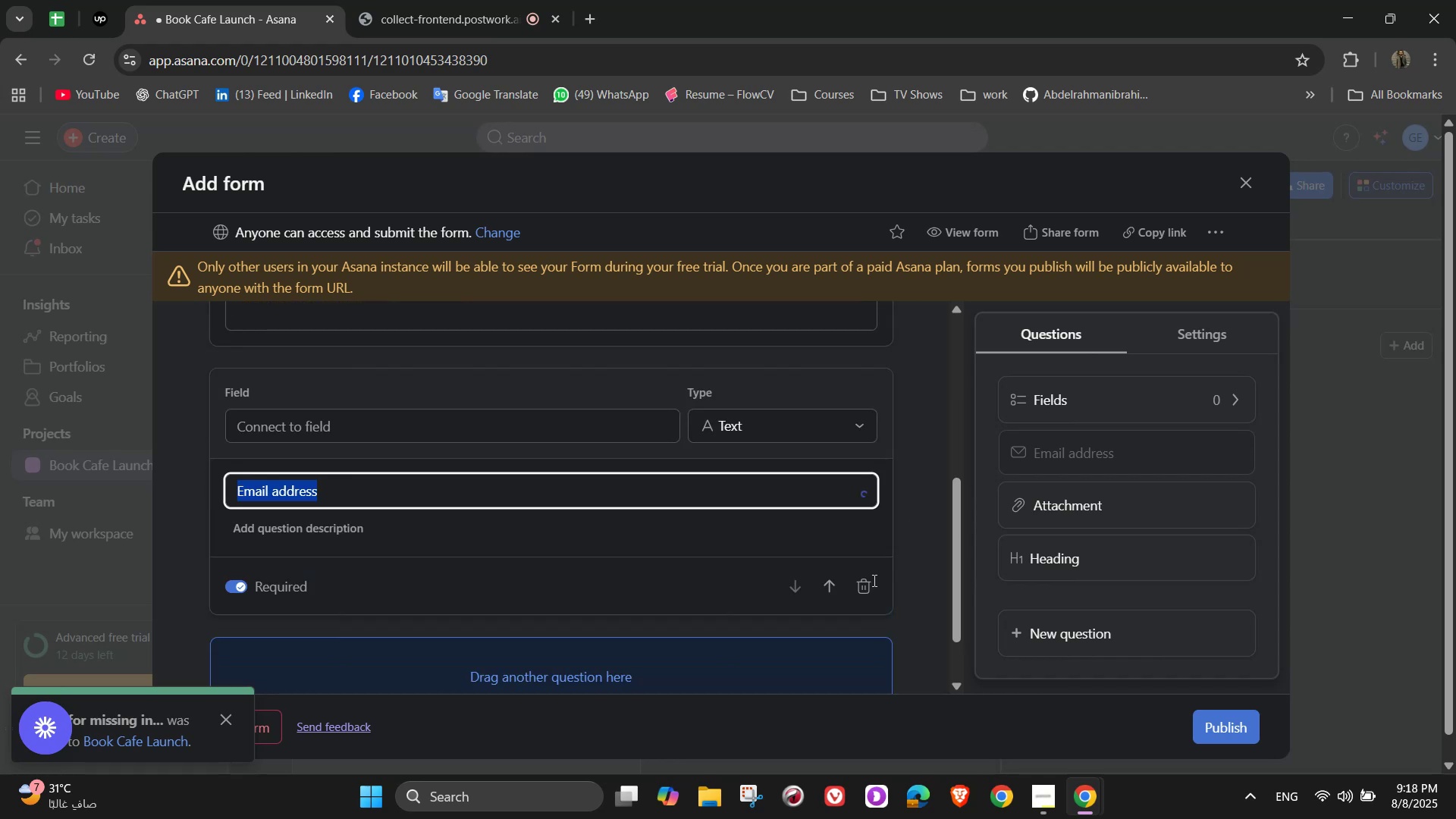 
left_click([858, 592])
 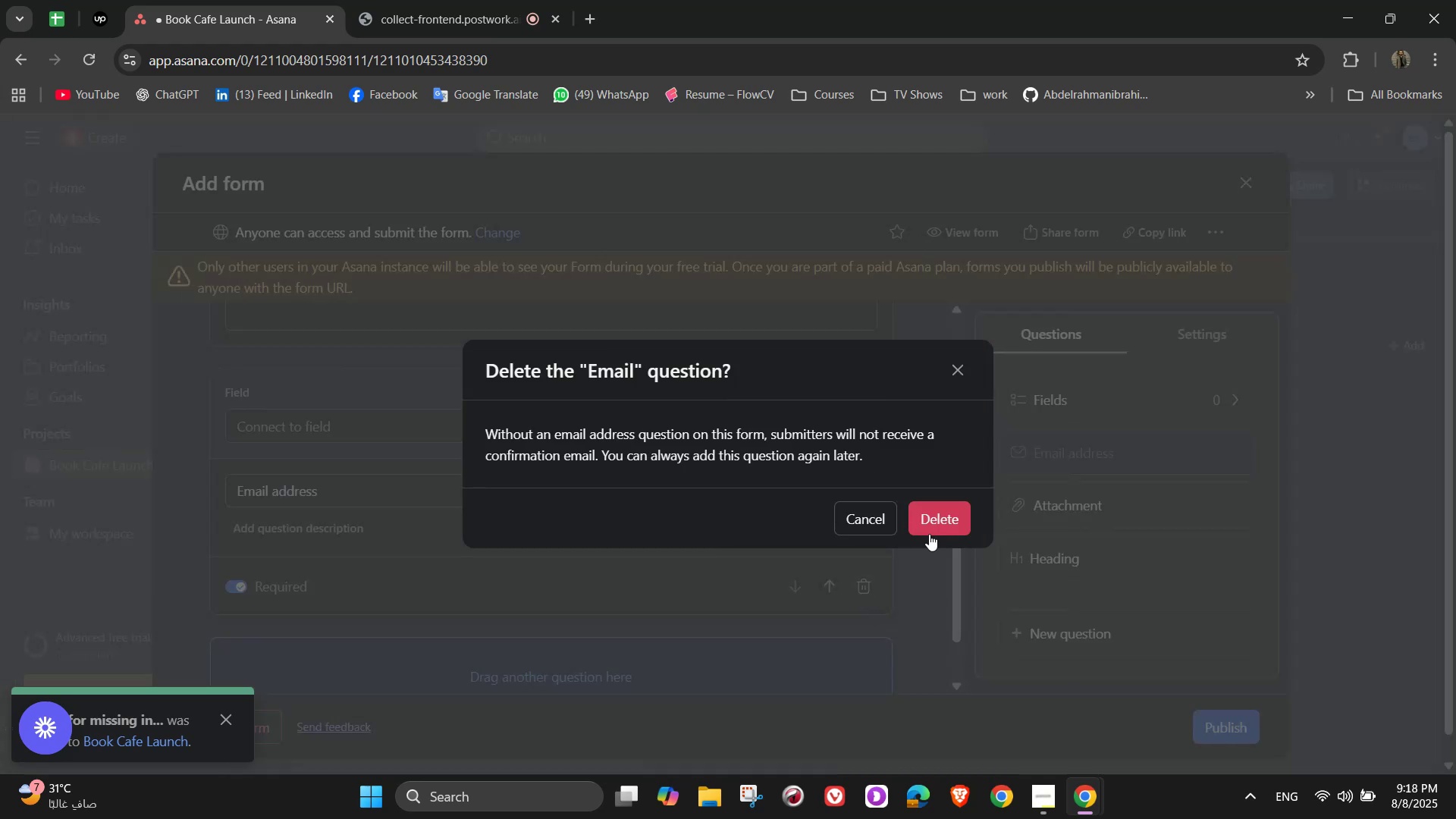 
left_click([937, 510])
 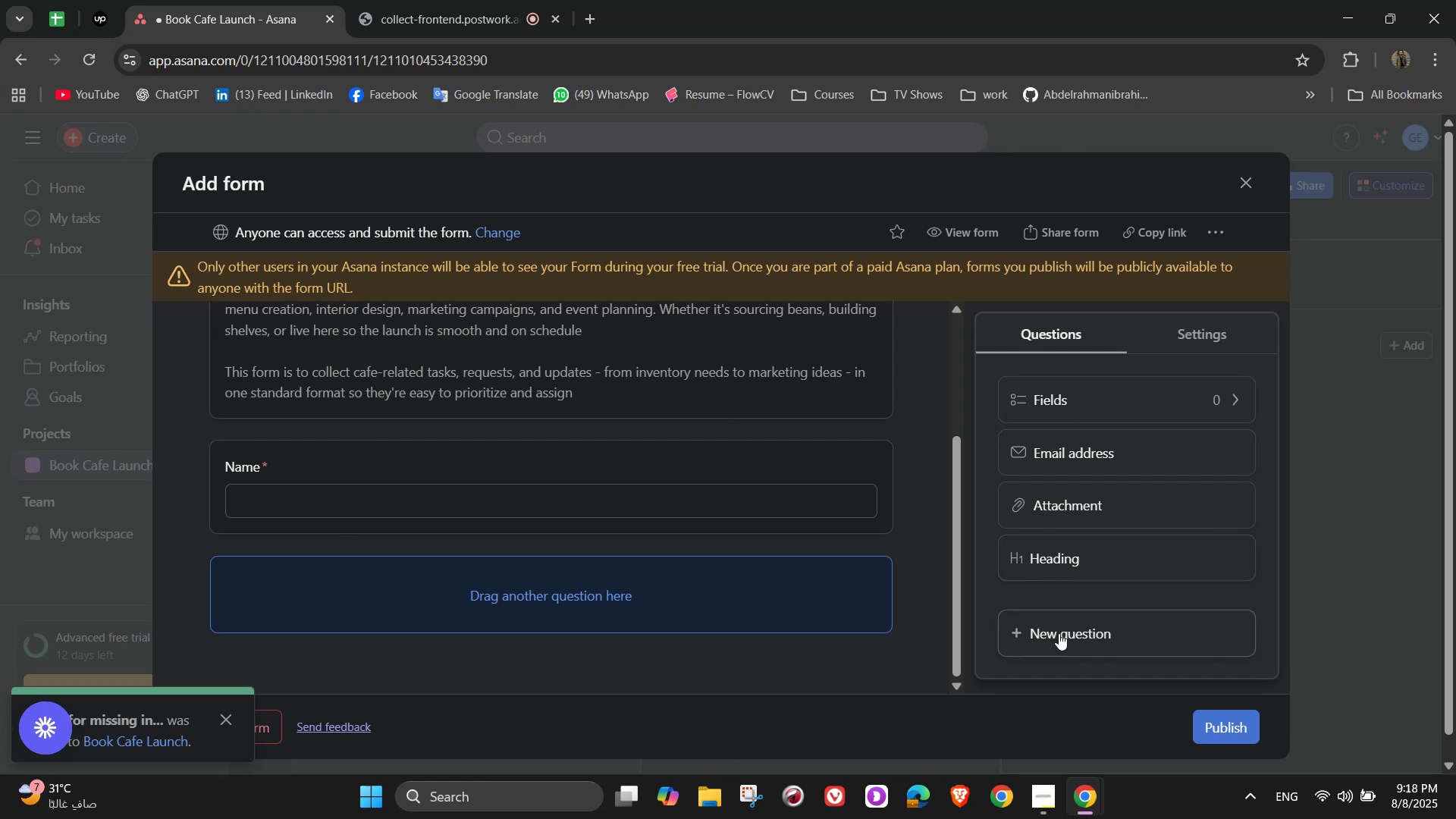 
left_click([1059, 634])
 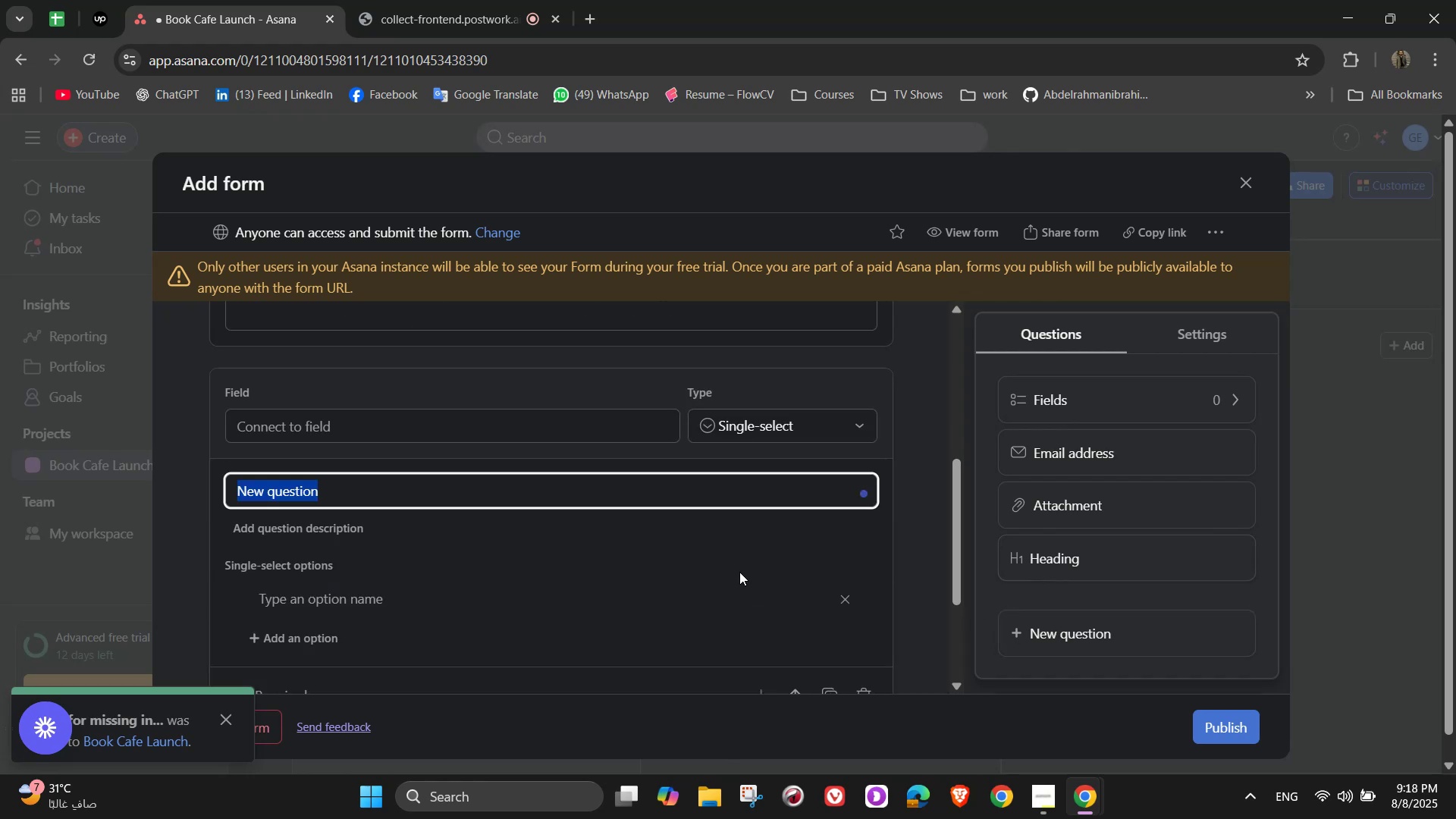 
type(Request Type)
 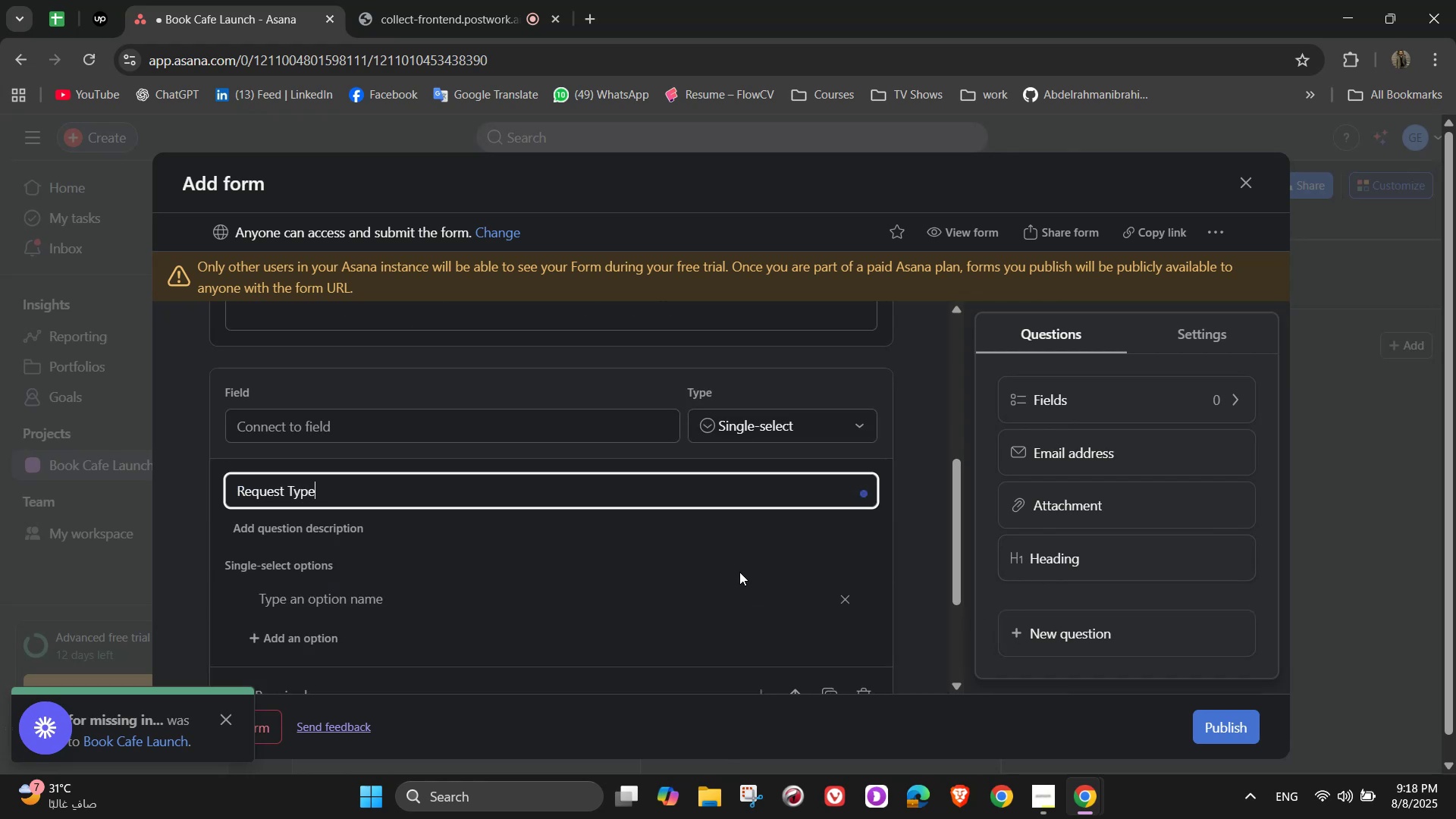 
left_click([378, 607])
 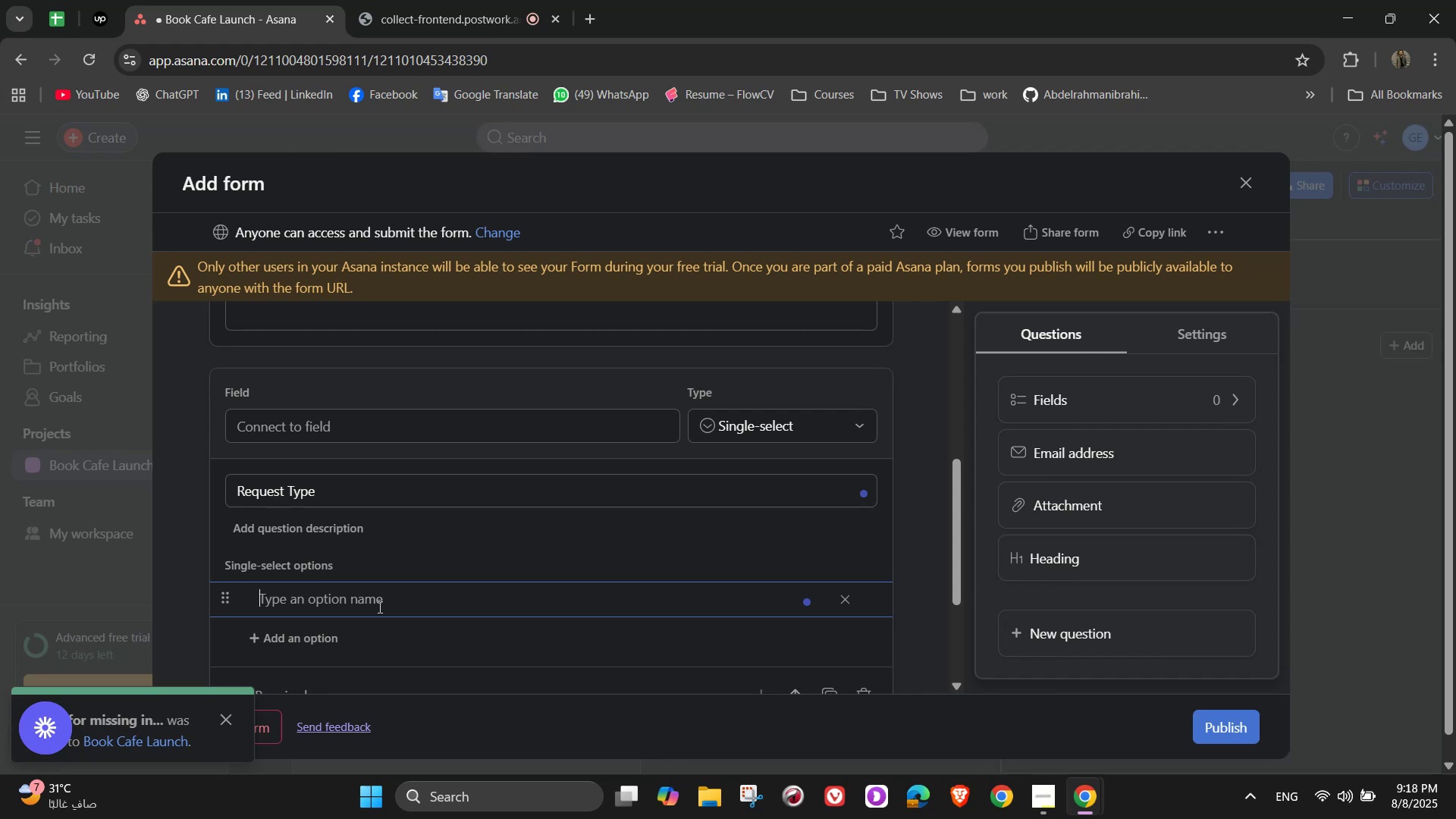 
type(Inc)
key(Backspace)
type(ventory Restock)
 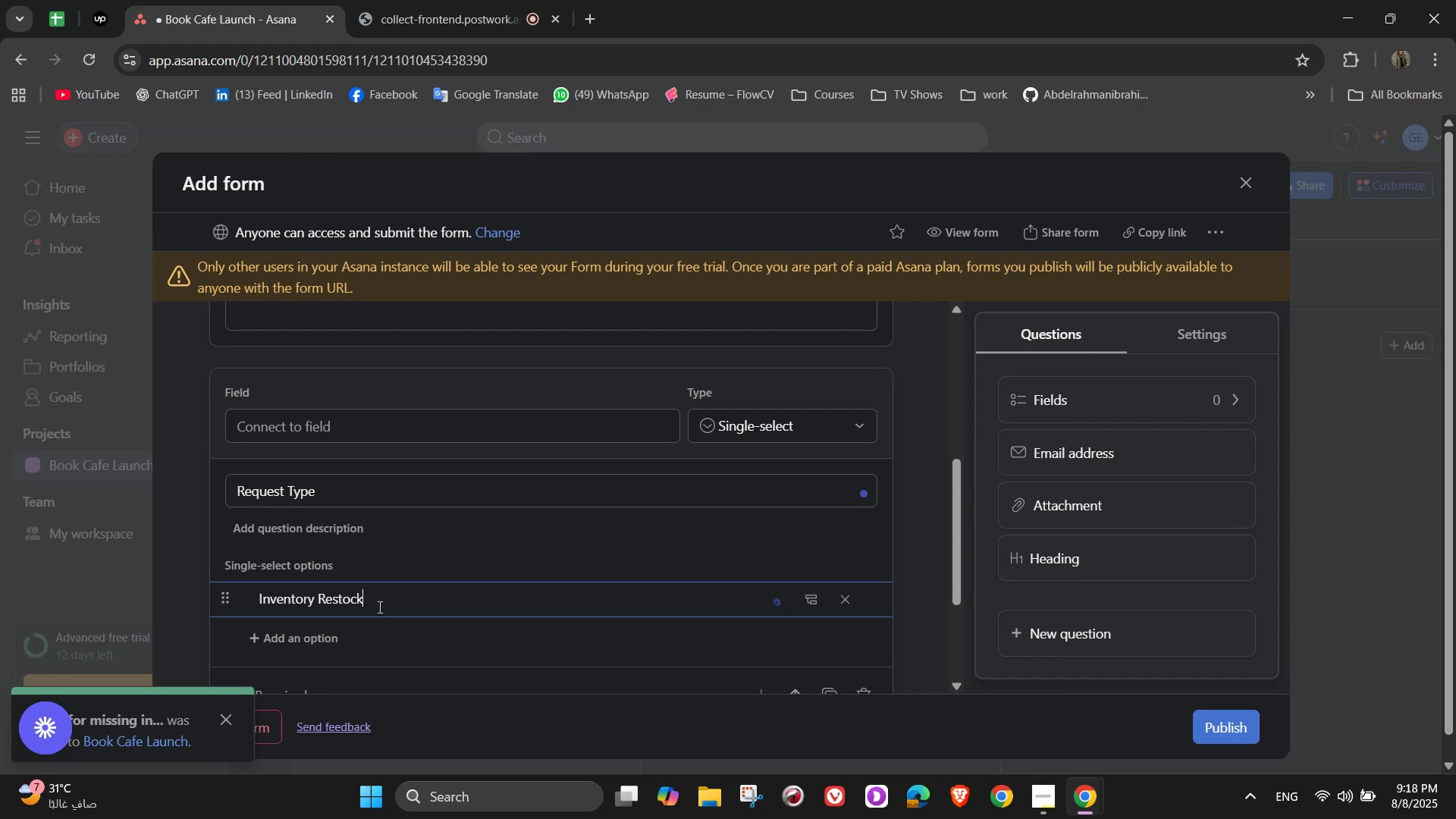 
key(Enter)
 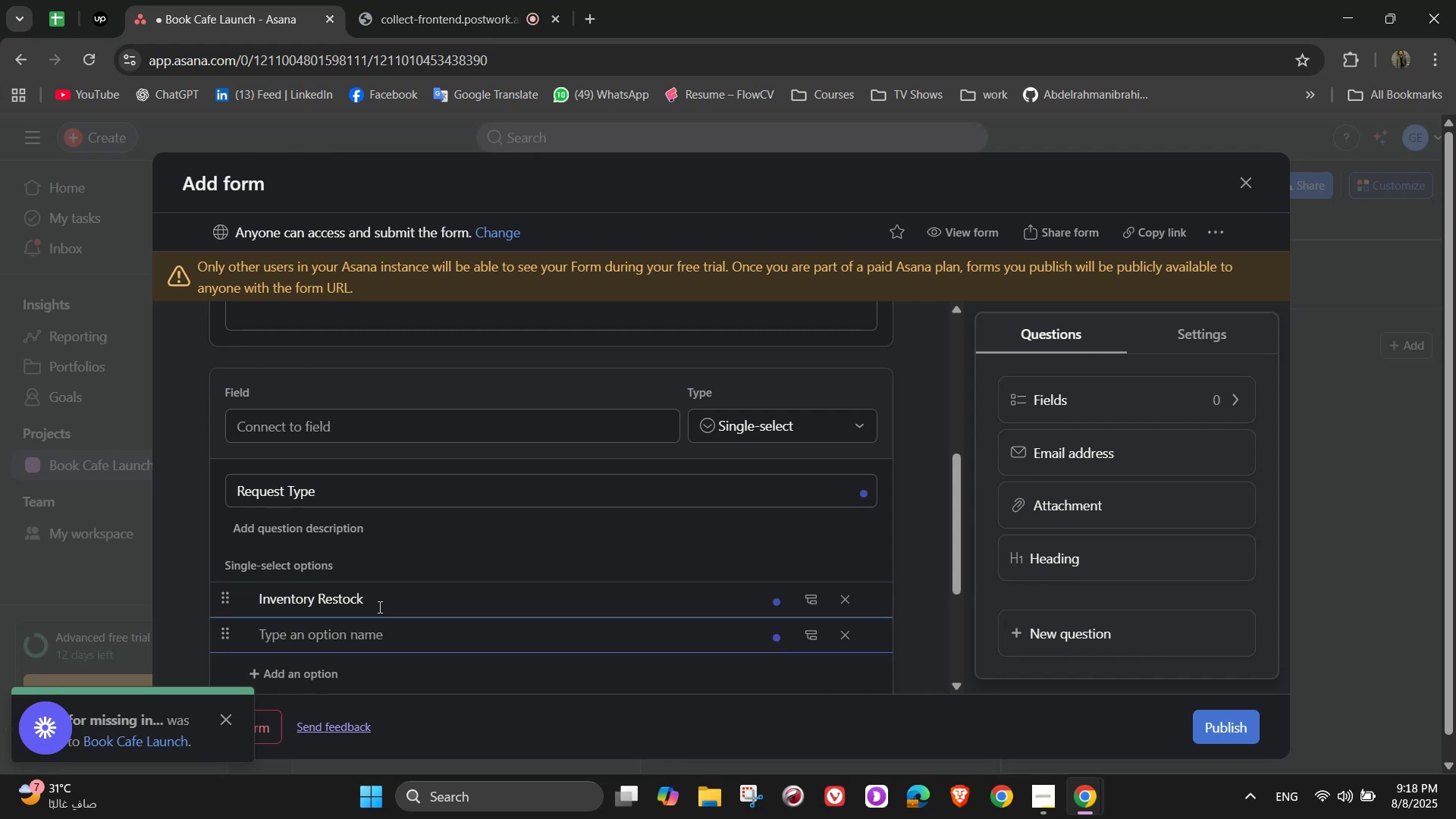 
type(Marcketing )
key(Backspace)
key(Tab)
 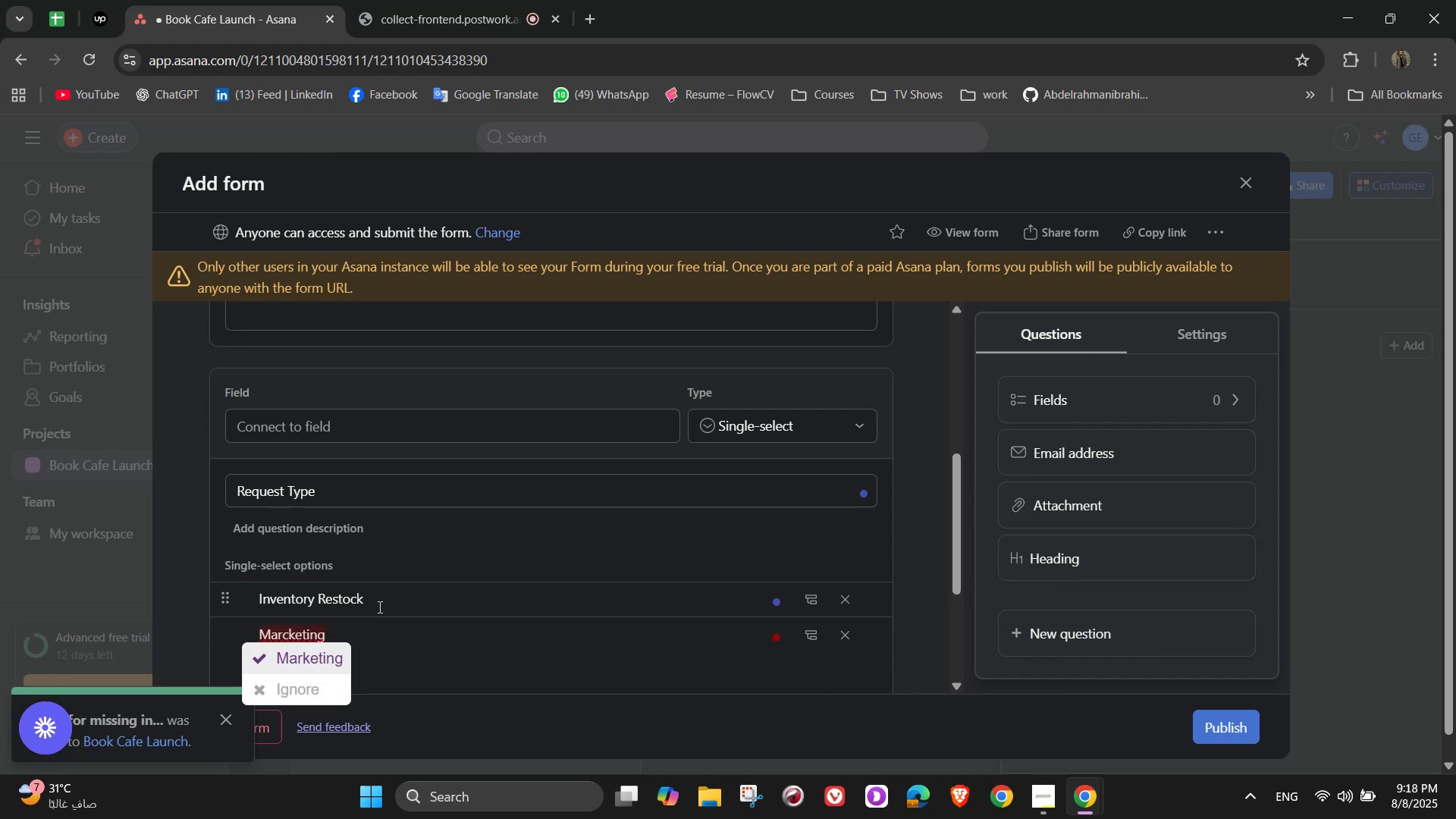 
key(Enter)
 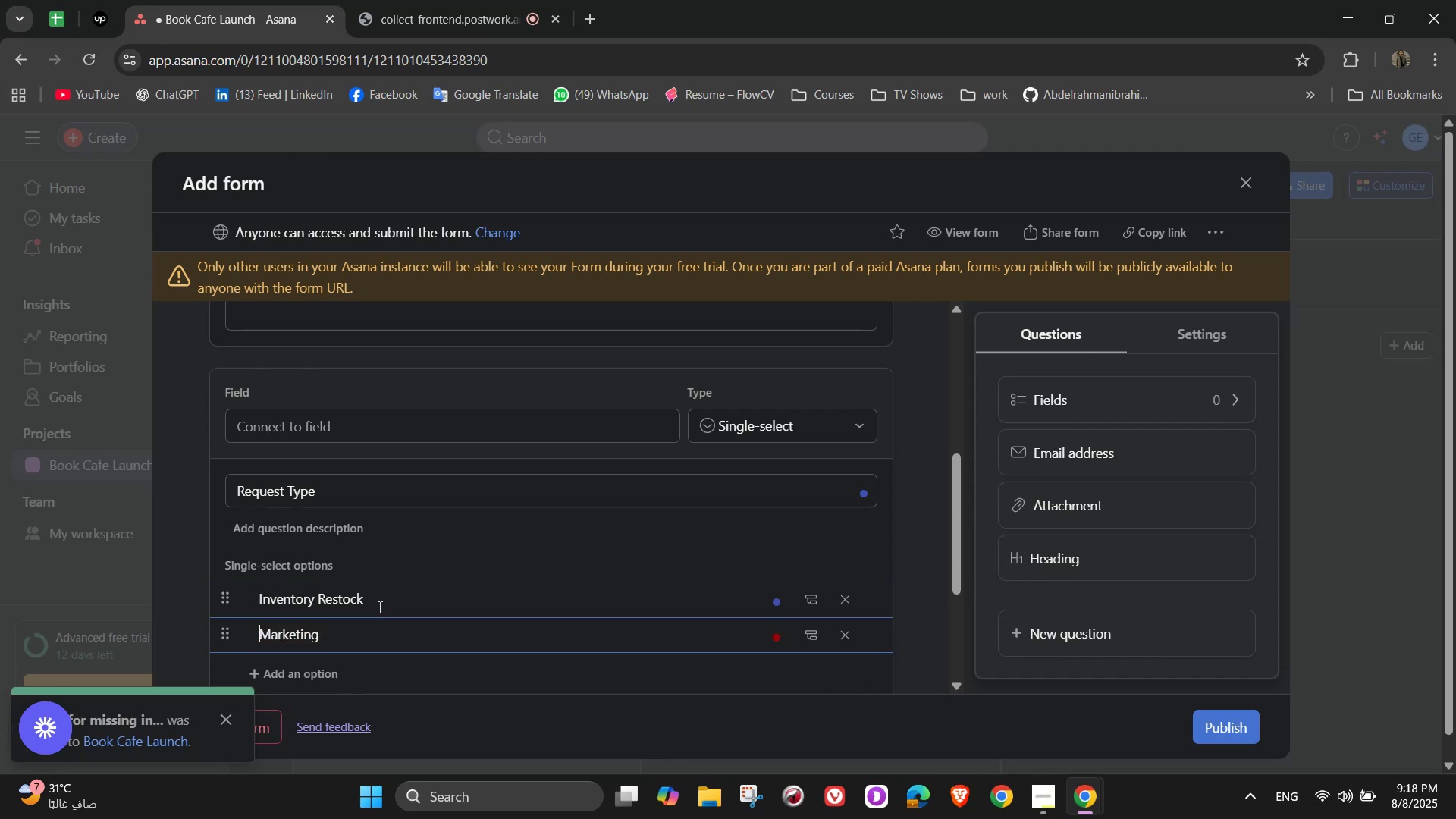 
key(Enter)
 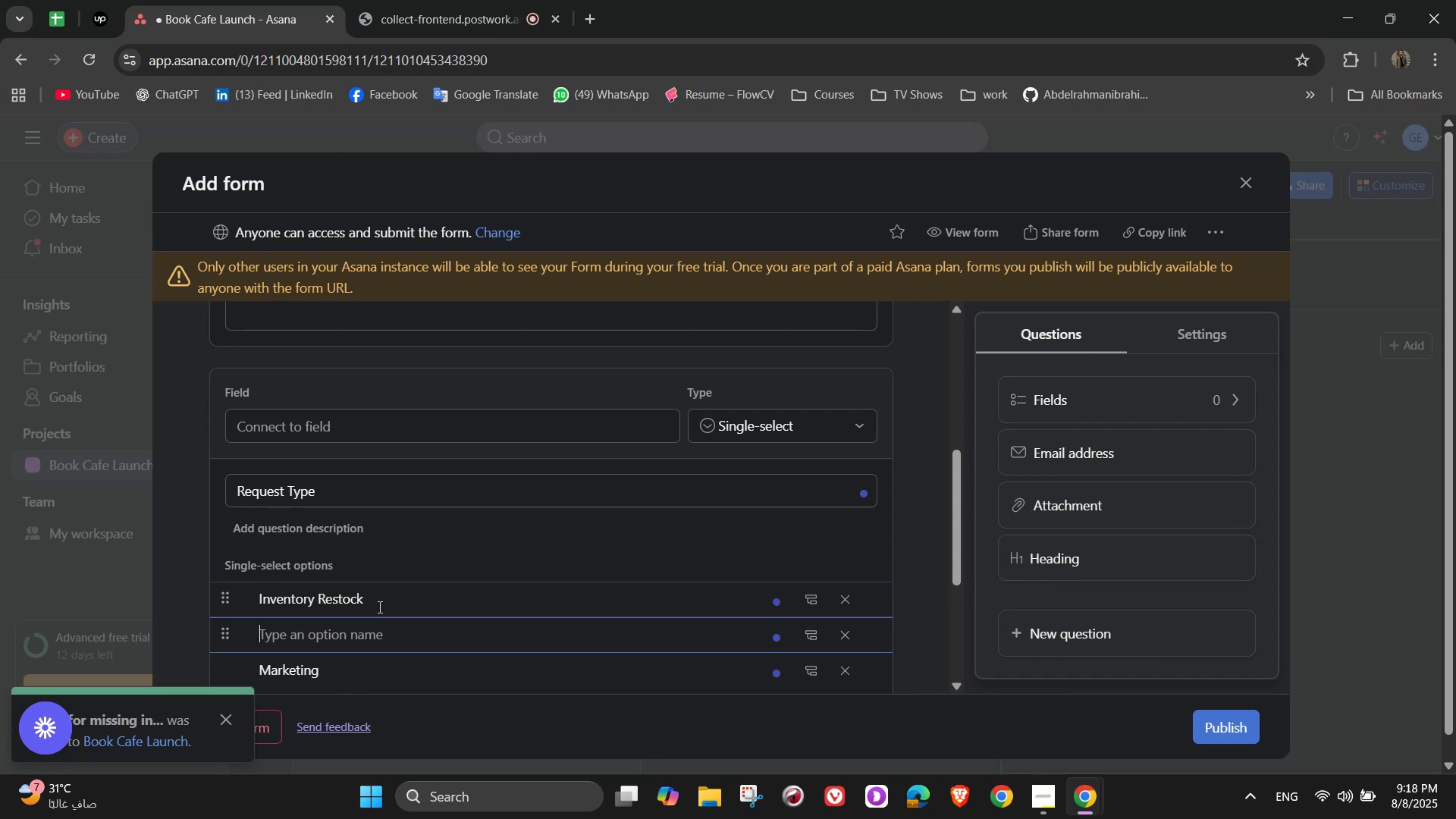 
key(Backspace)
 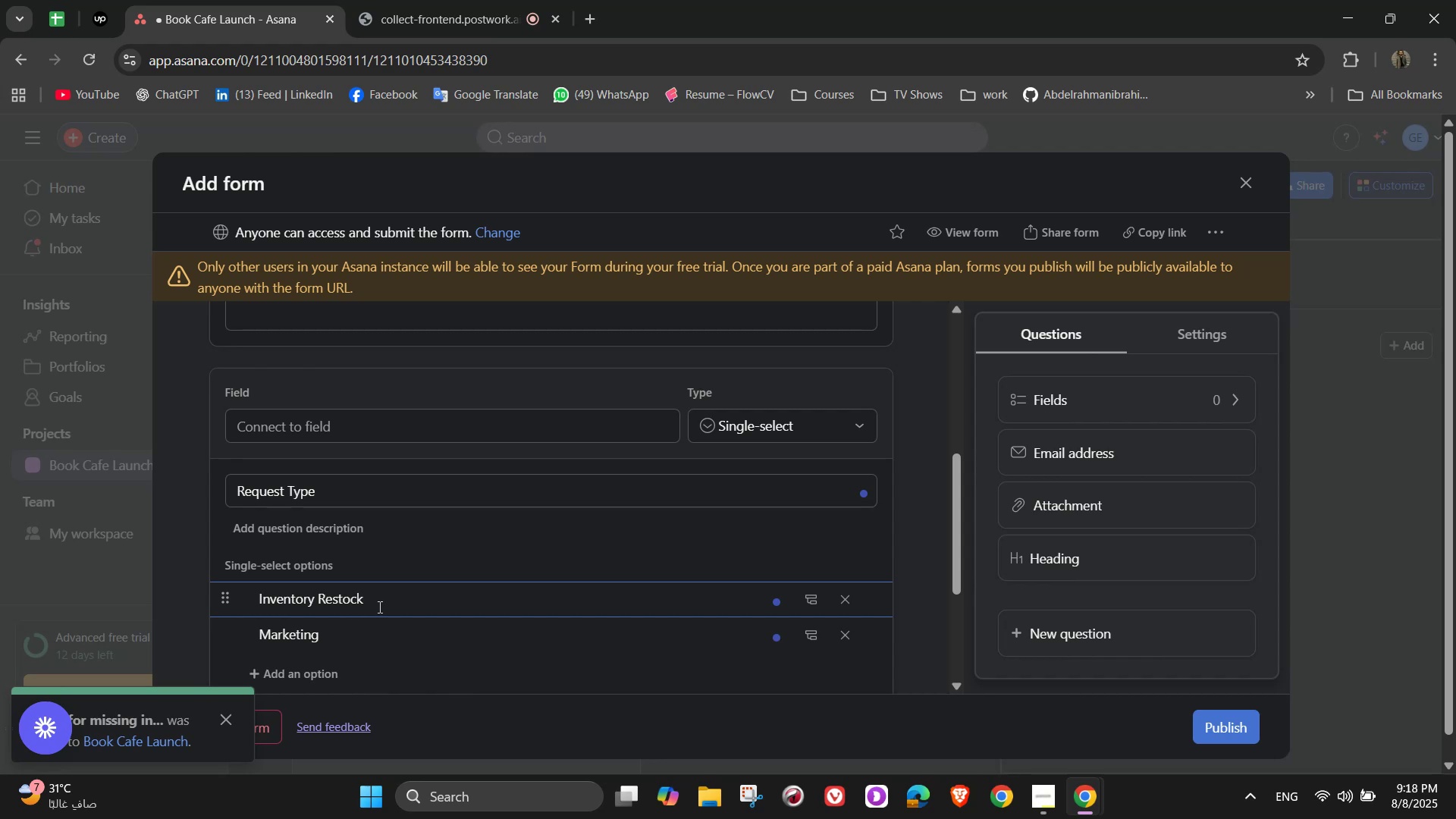 
key(ArrowDown)
 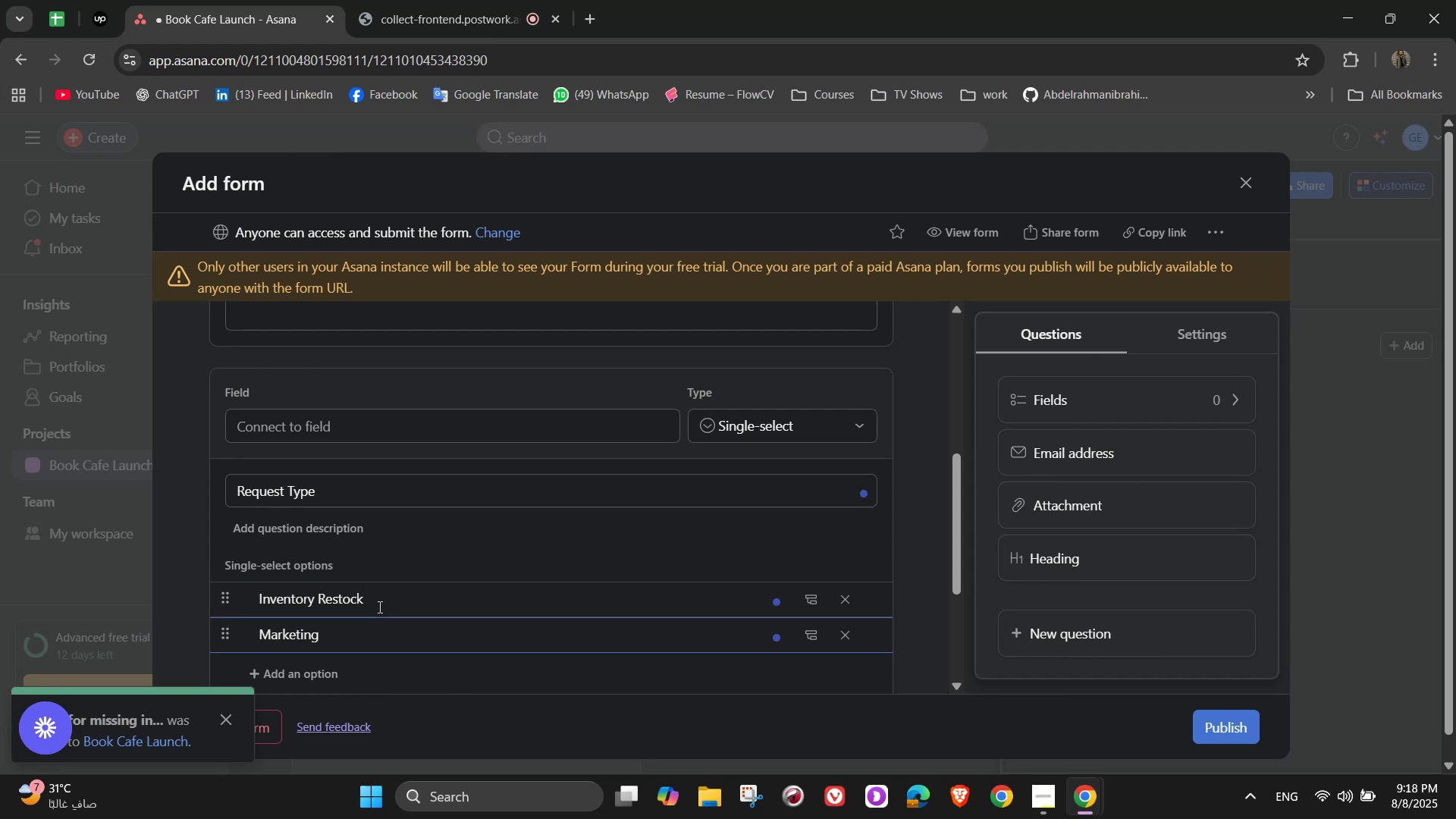 
key(Enter)
 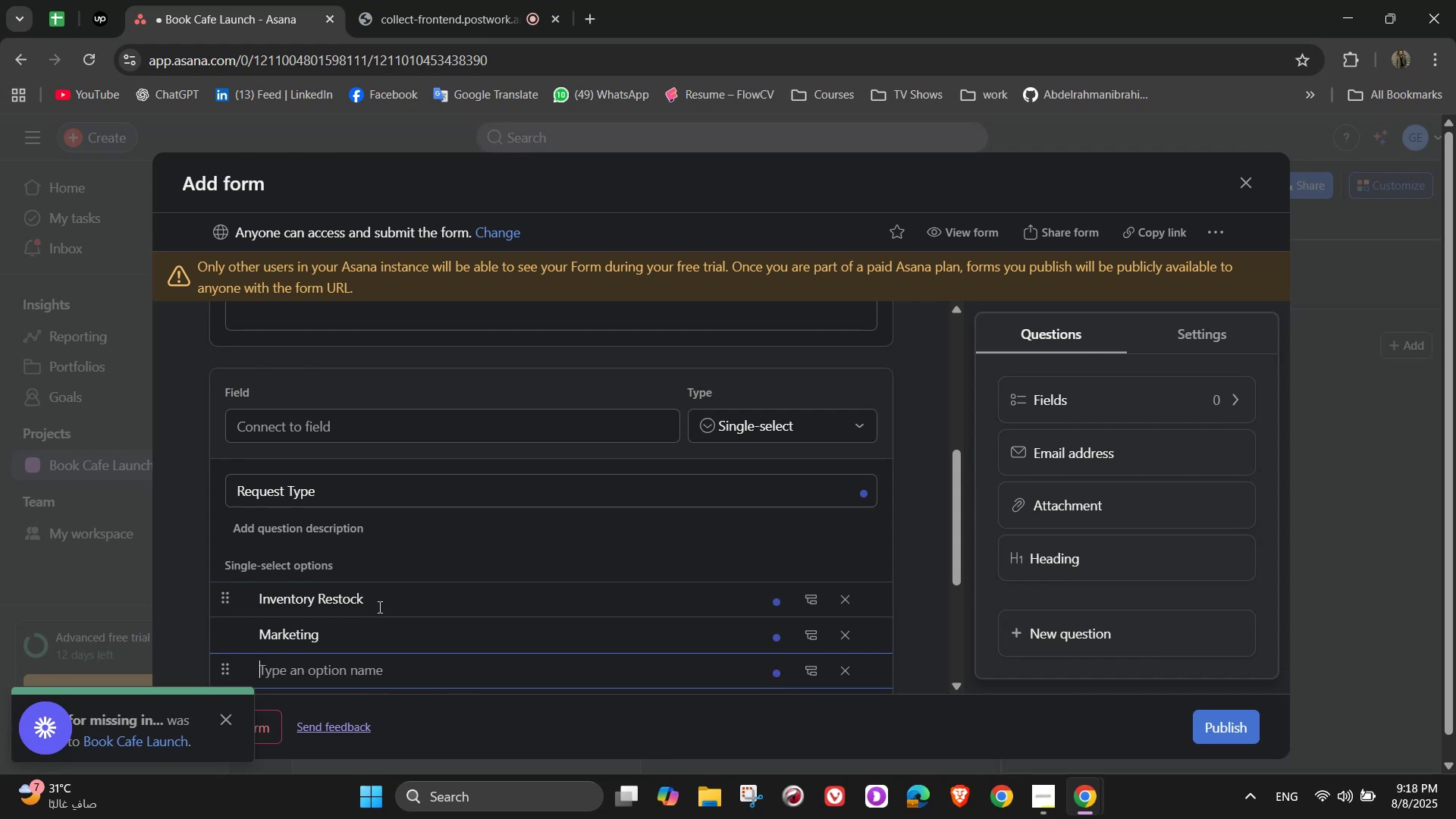 
type(Menu Update)
 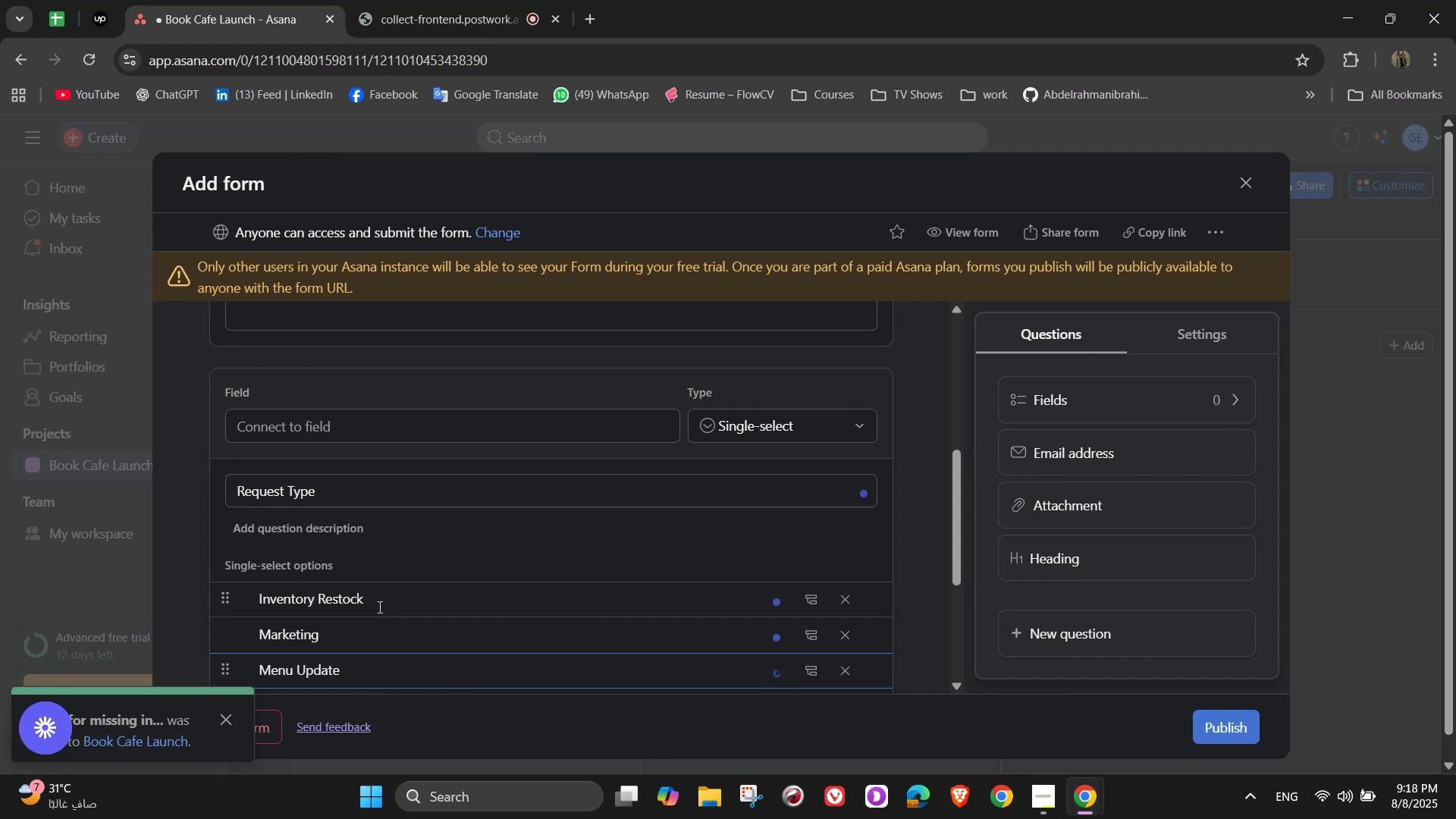 
key(Enter)
 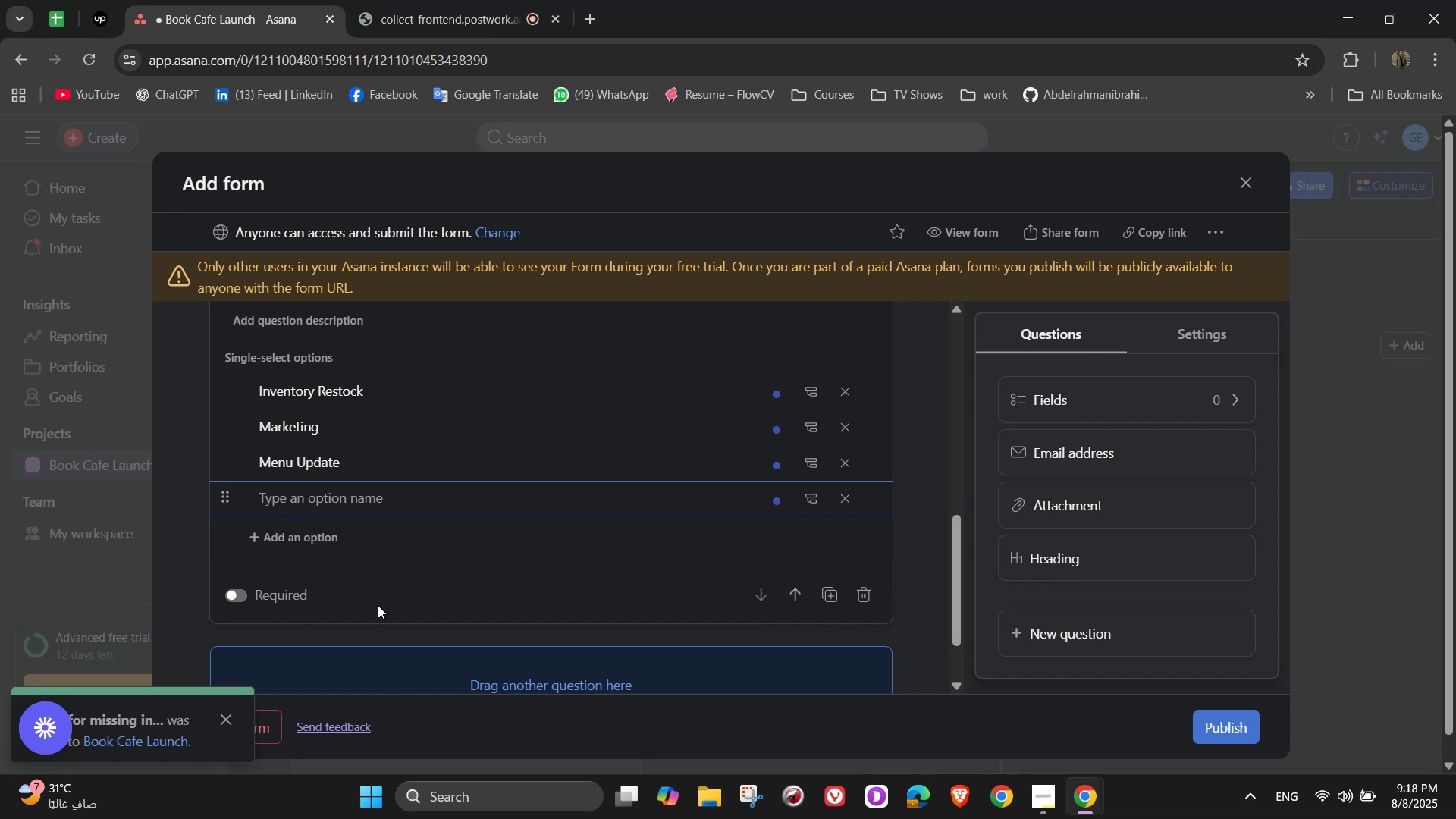 
type(Event Planning)
 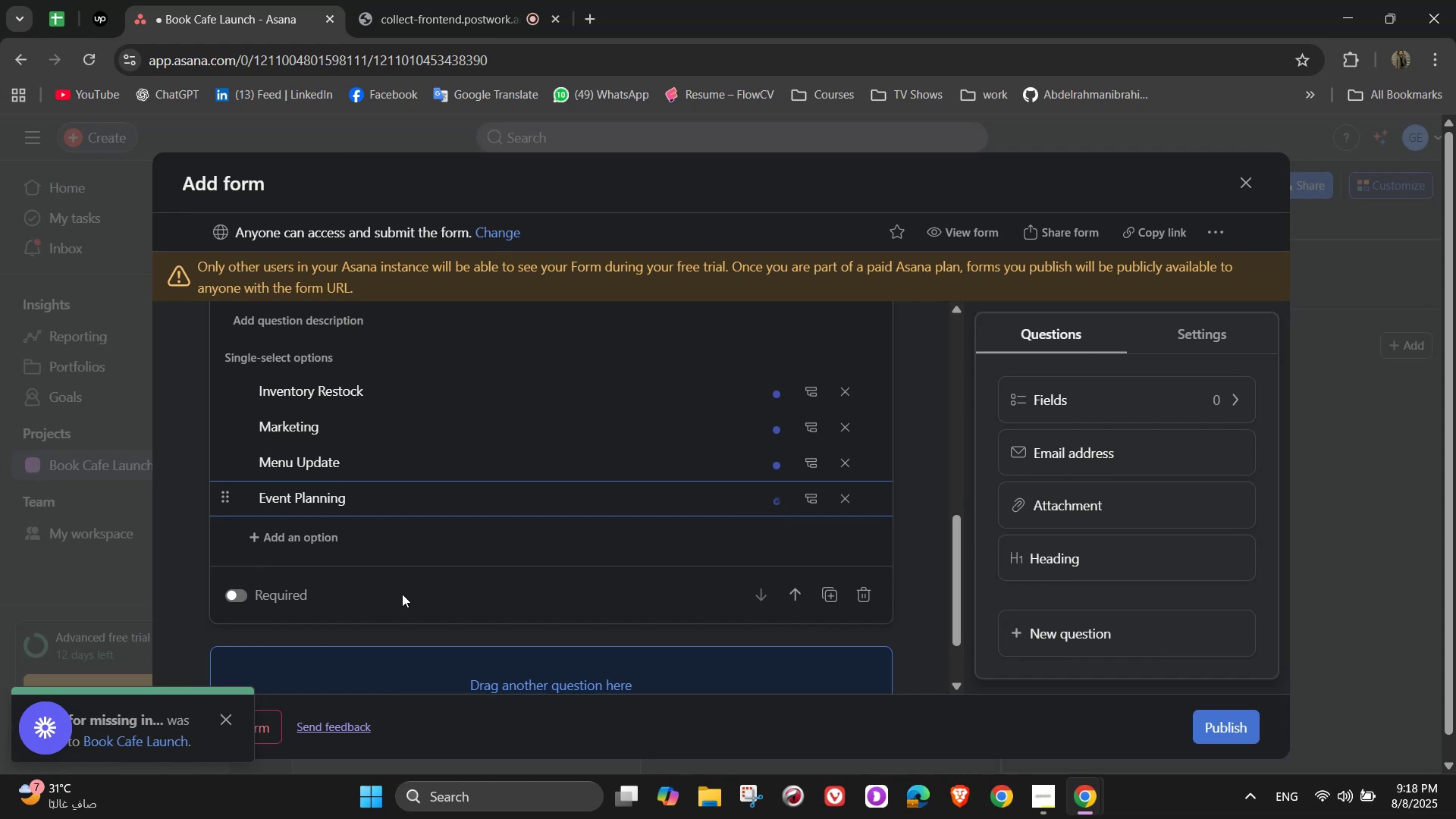 
key(Enter)
 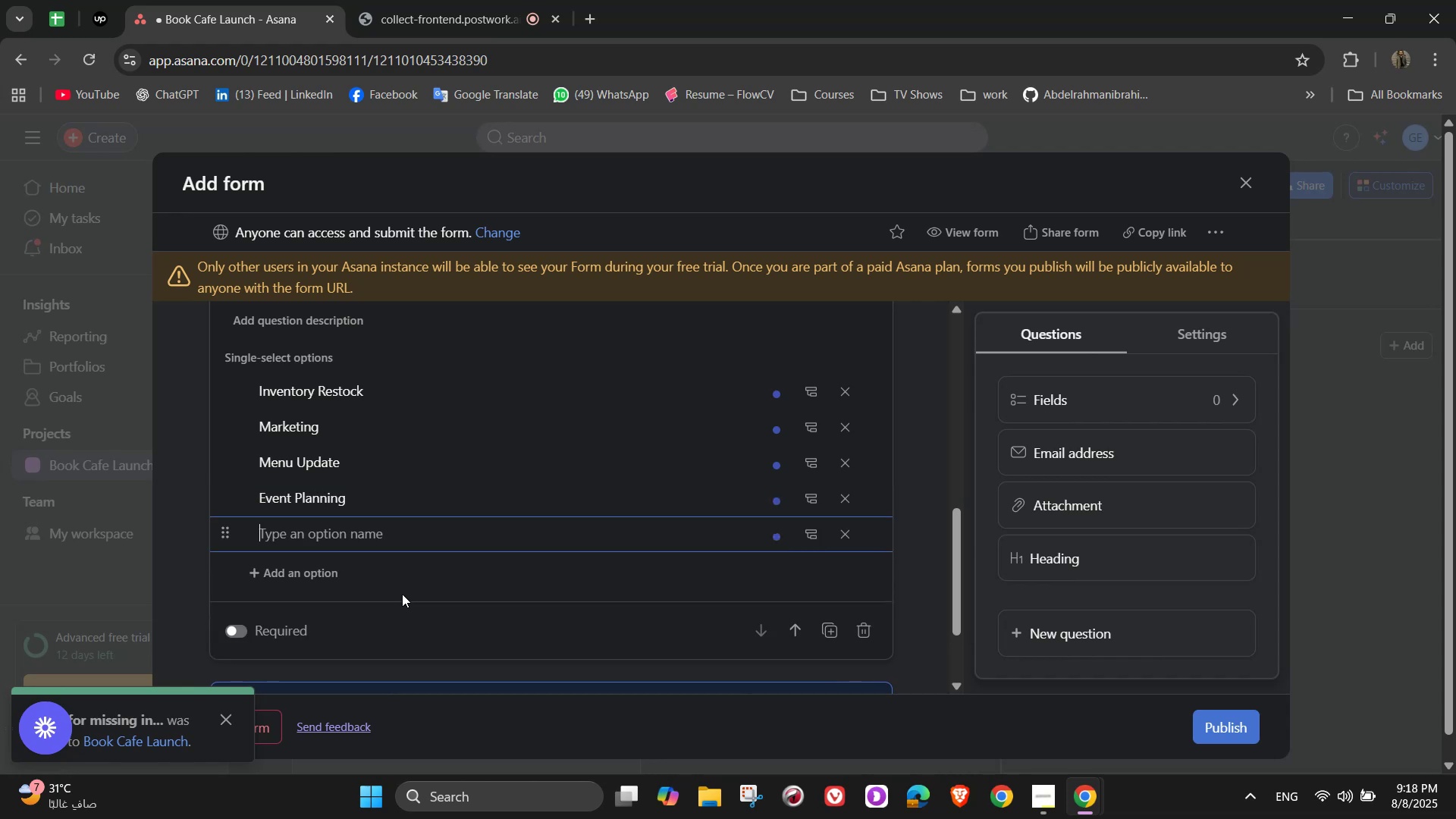 
type(Staff Request)
 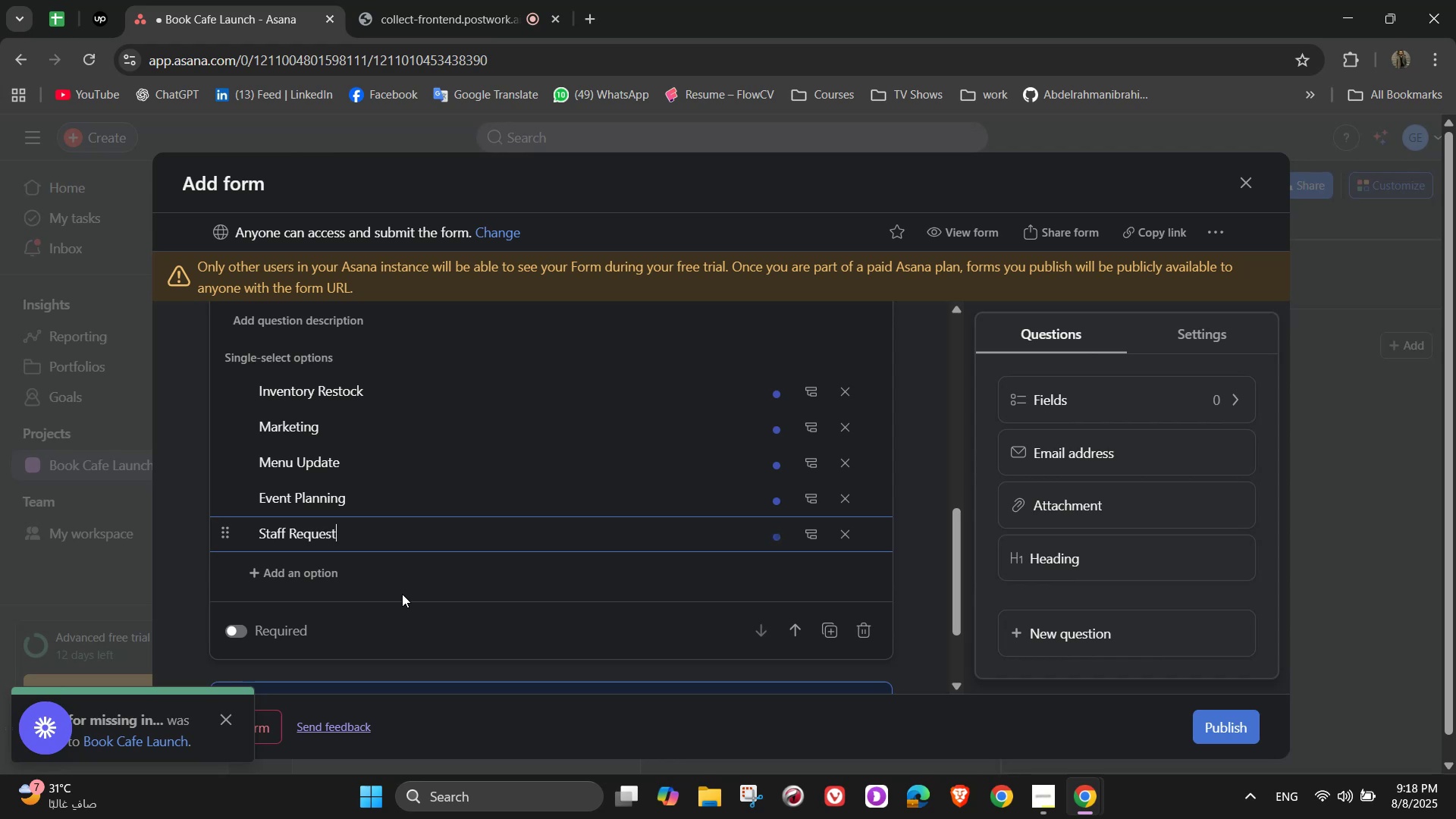 
key(Enter)
 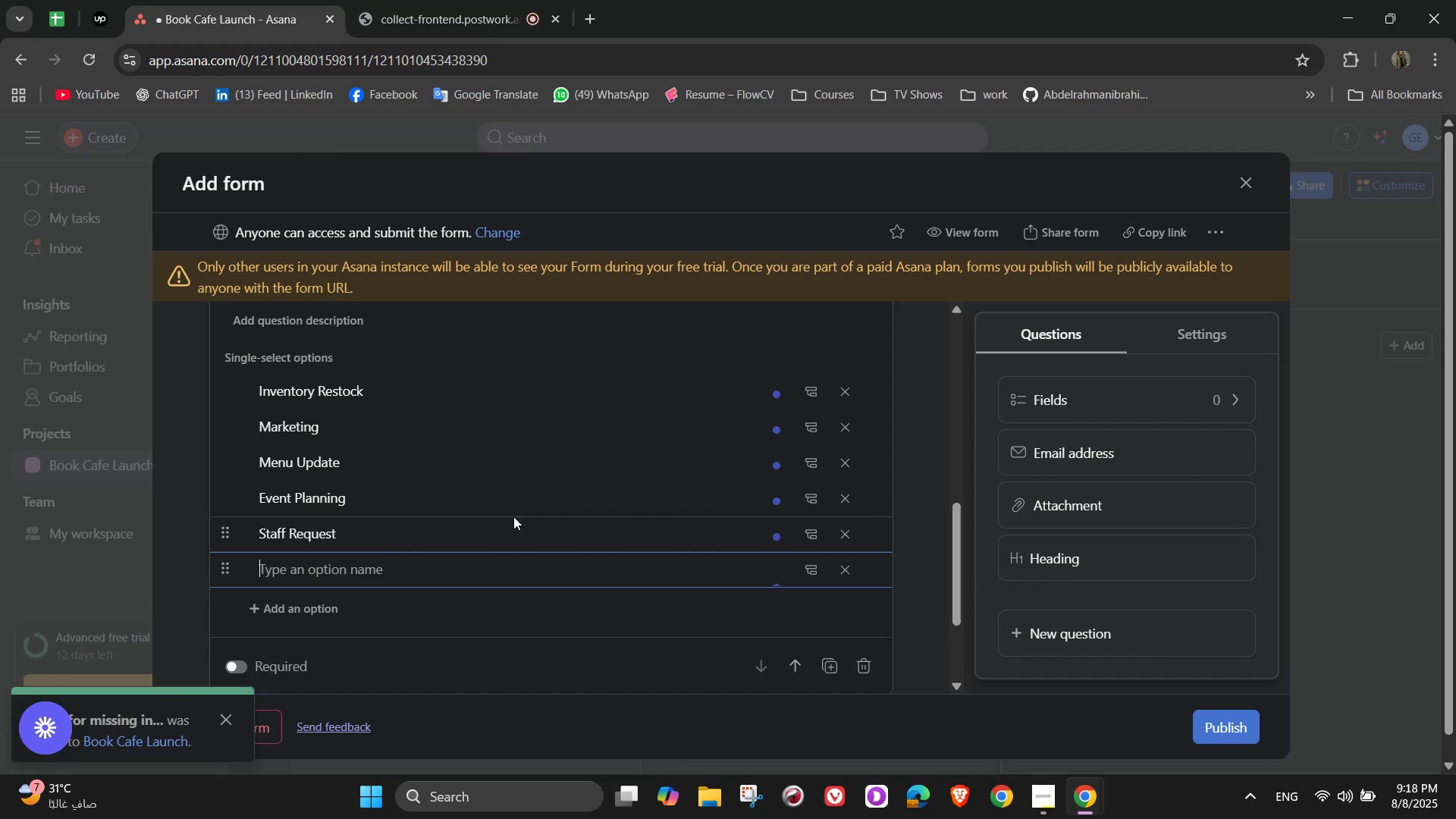 
type(Maintenace Issue)
 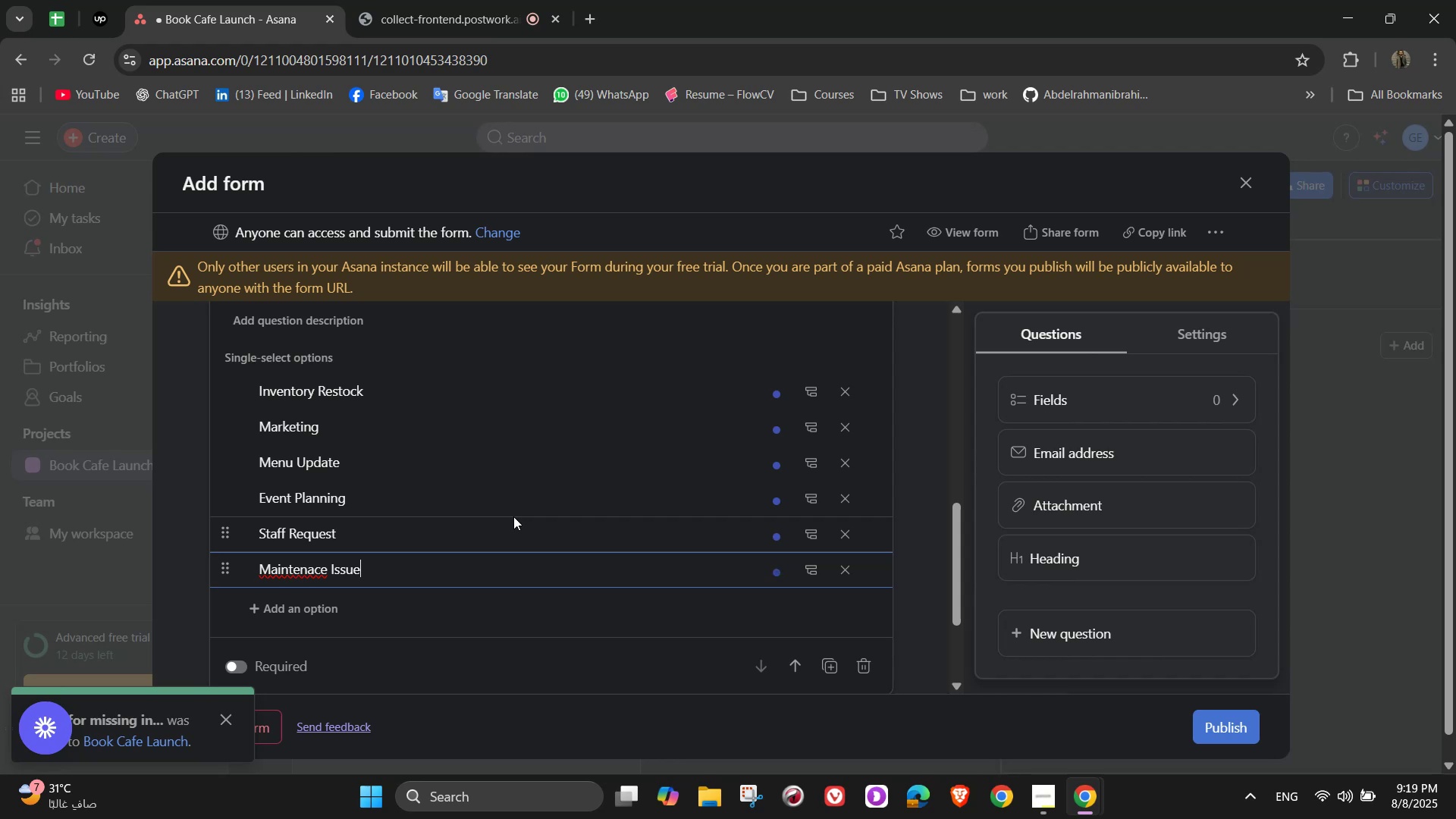 
left_click([303, 569])
 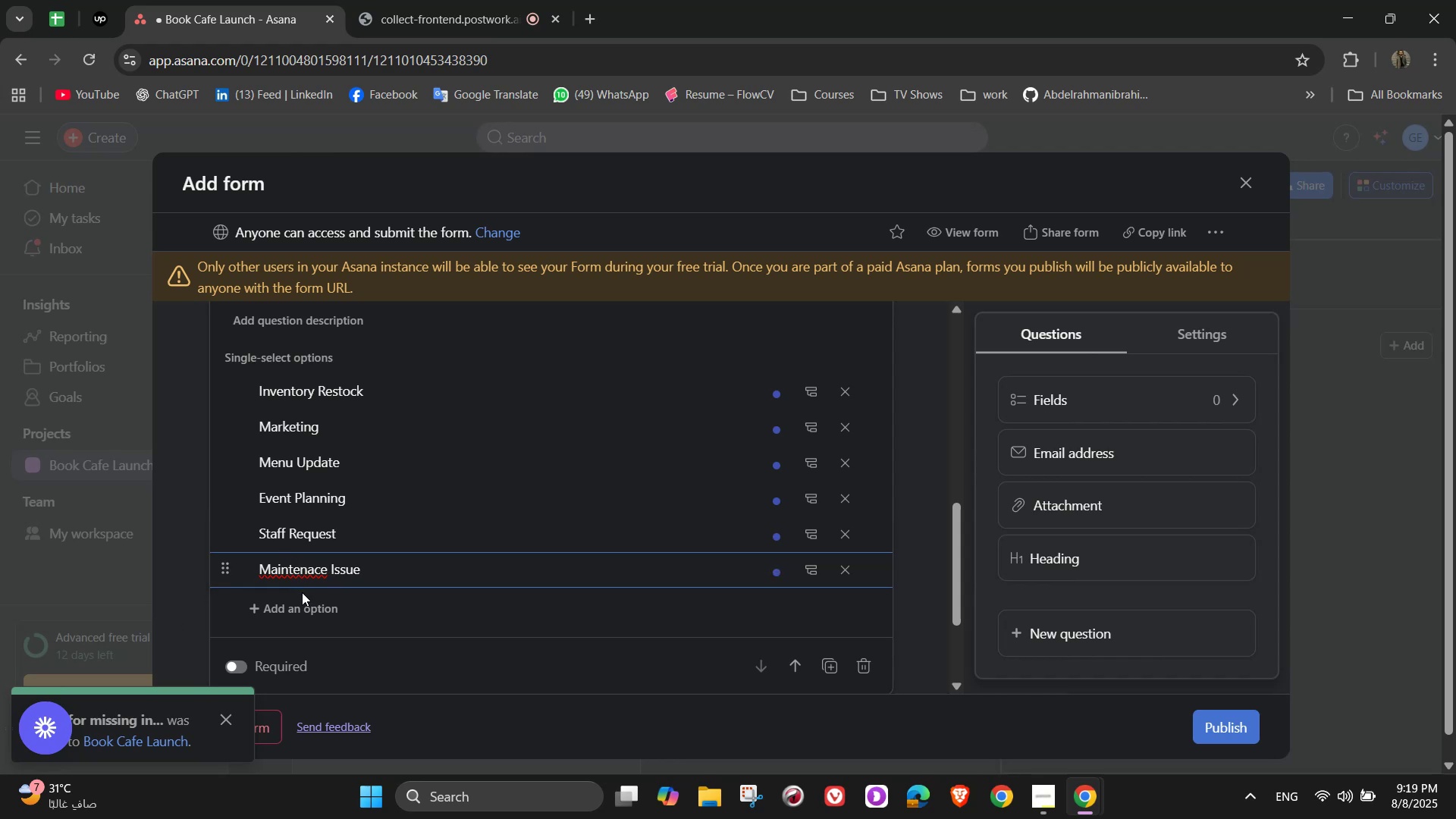 
wait(5.06)
 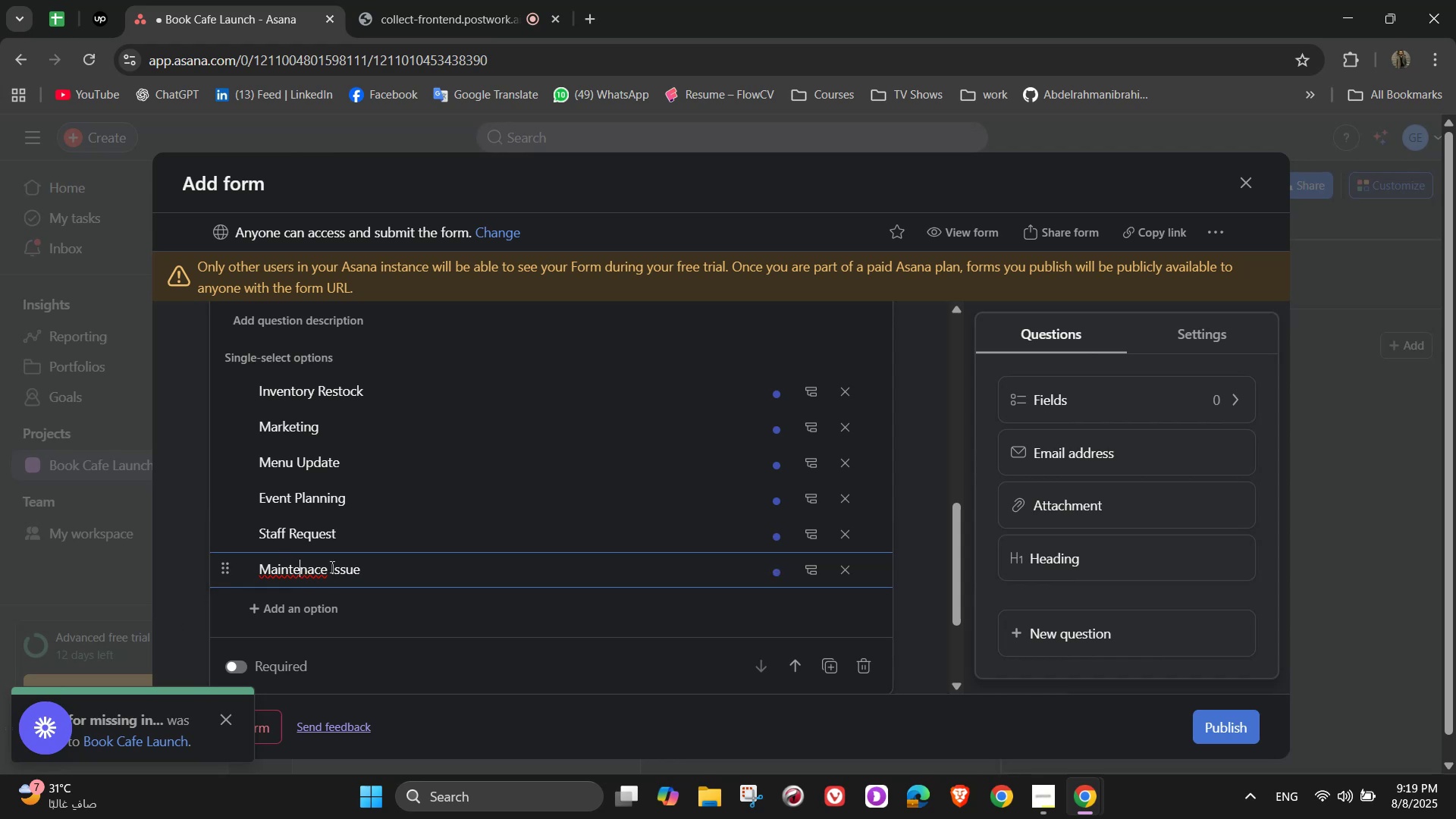 
left_click_drag(start_coordinate=[297, 569], to_coordinate=[308, 568])
 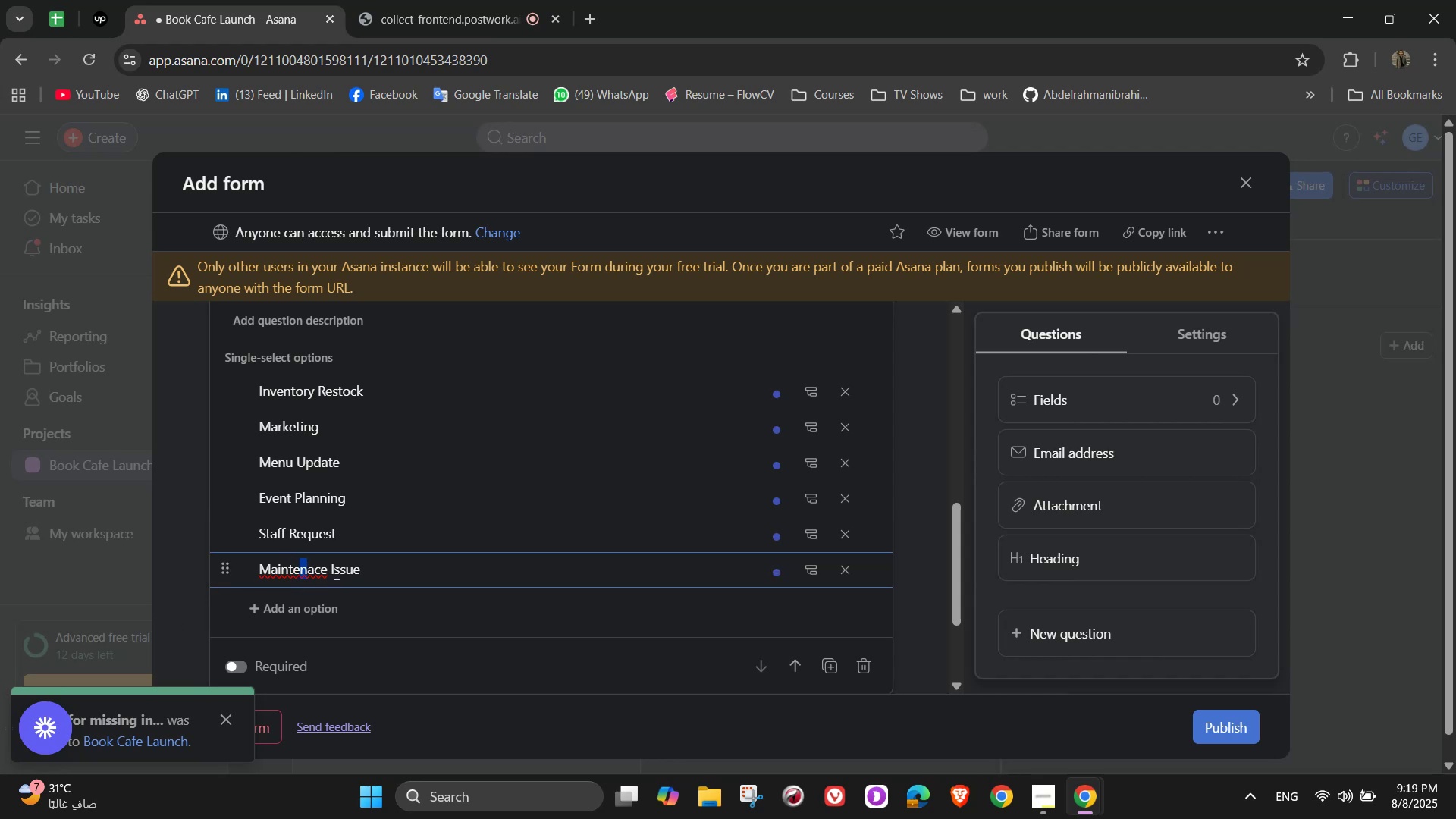 
left_click([335, 573])
 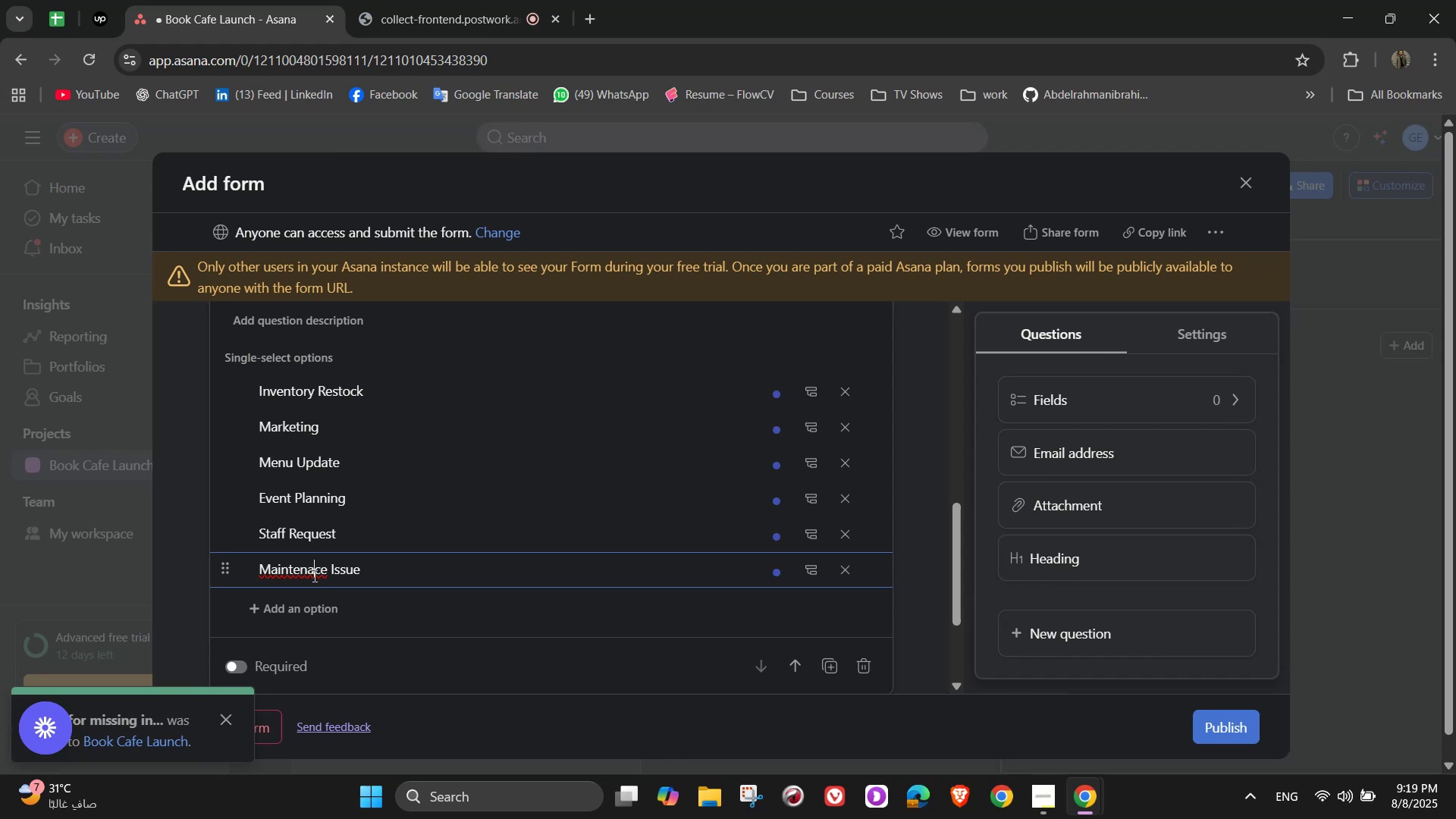 
key(N)
 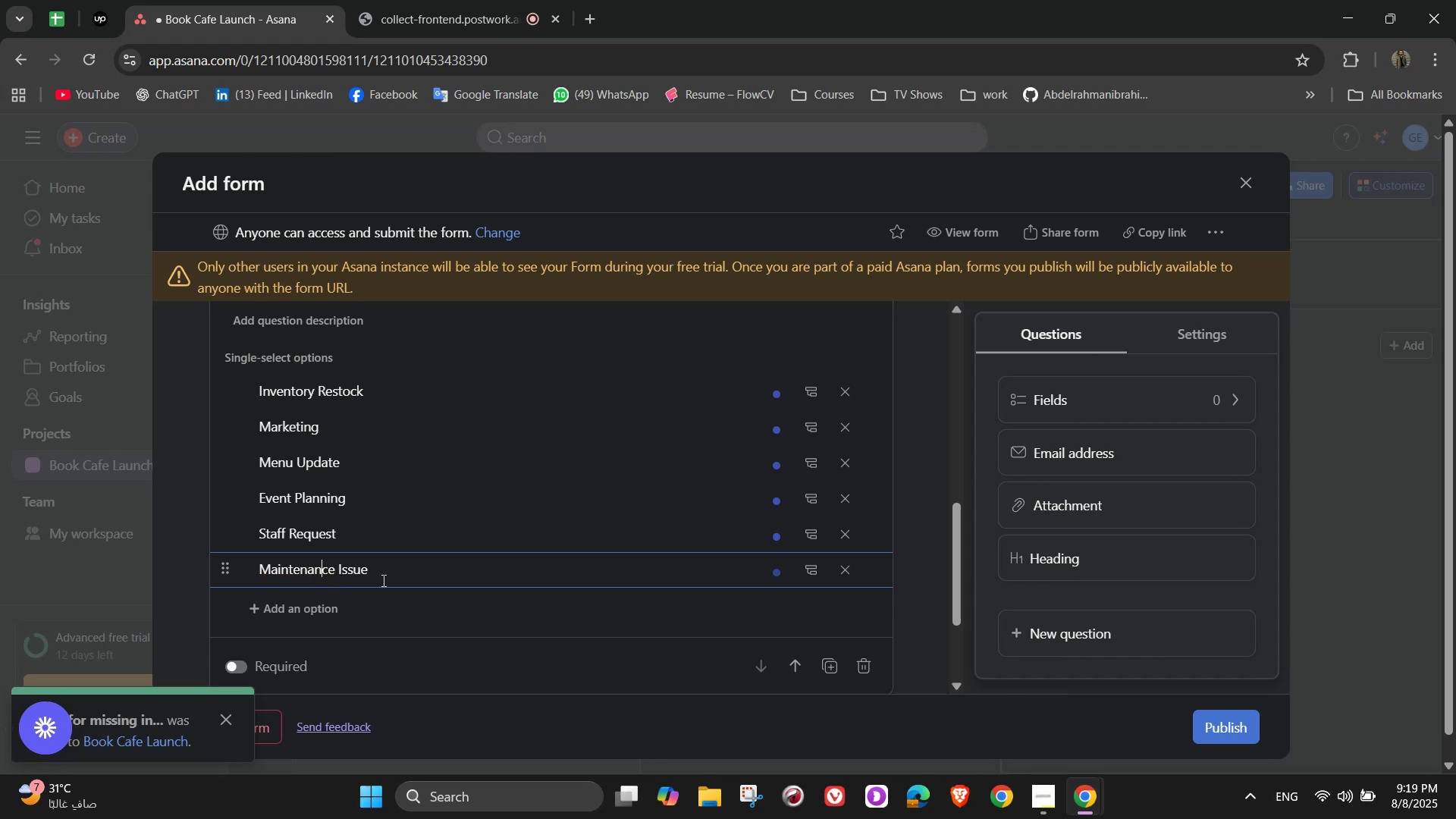 
left_click([382, 579])
 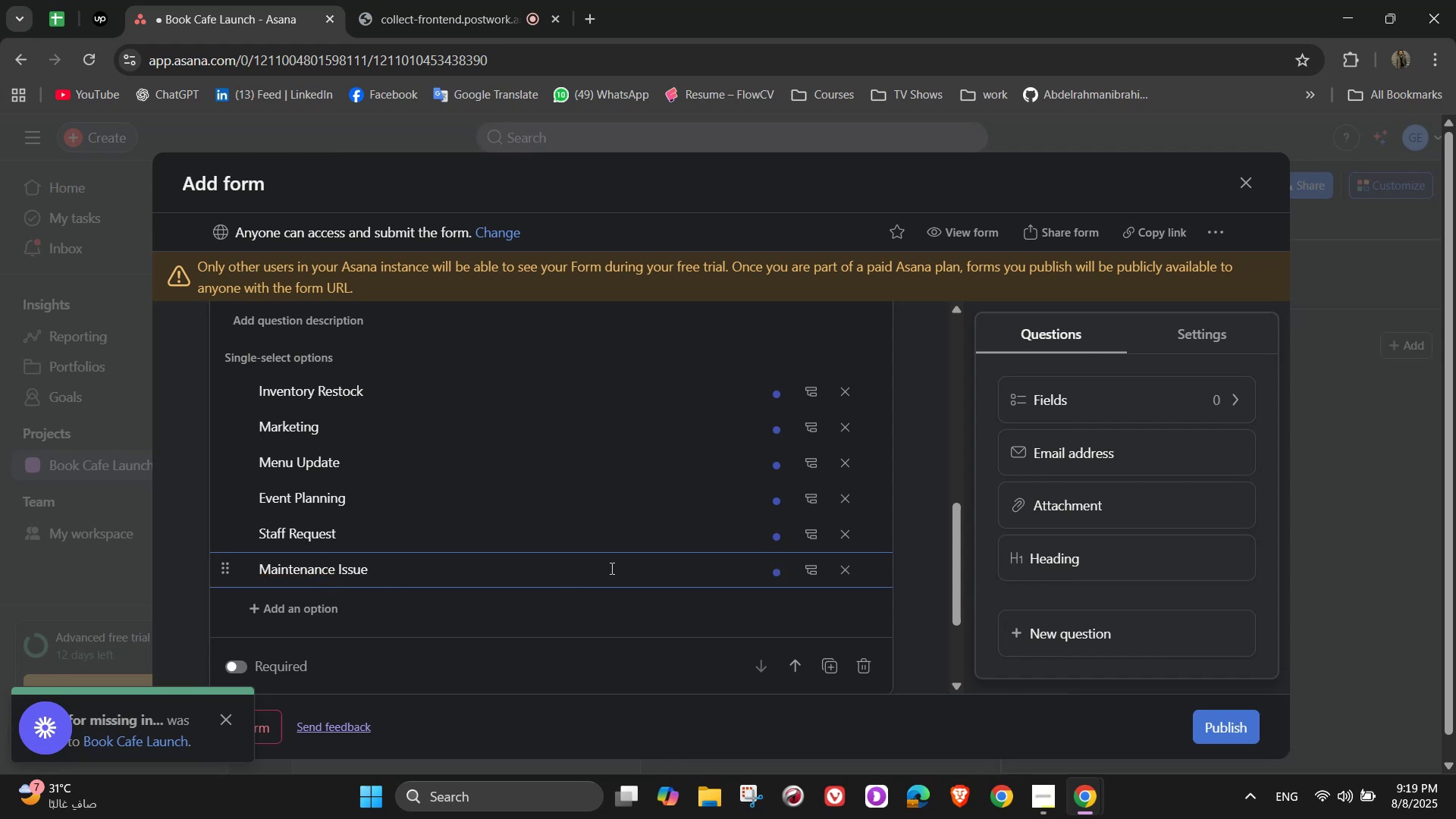 
scroll: coordinate [626, 542], scroll_direction: down, amount: 2.0
 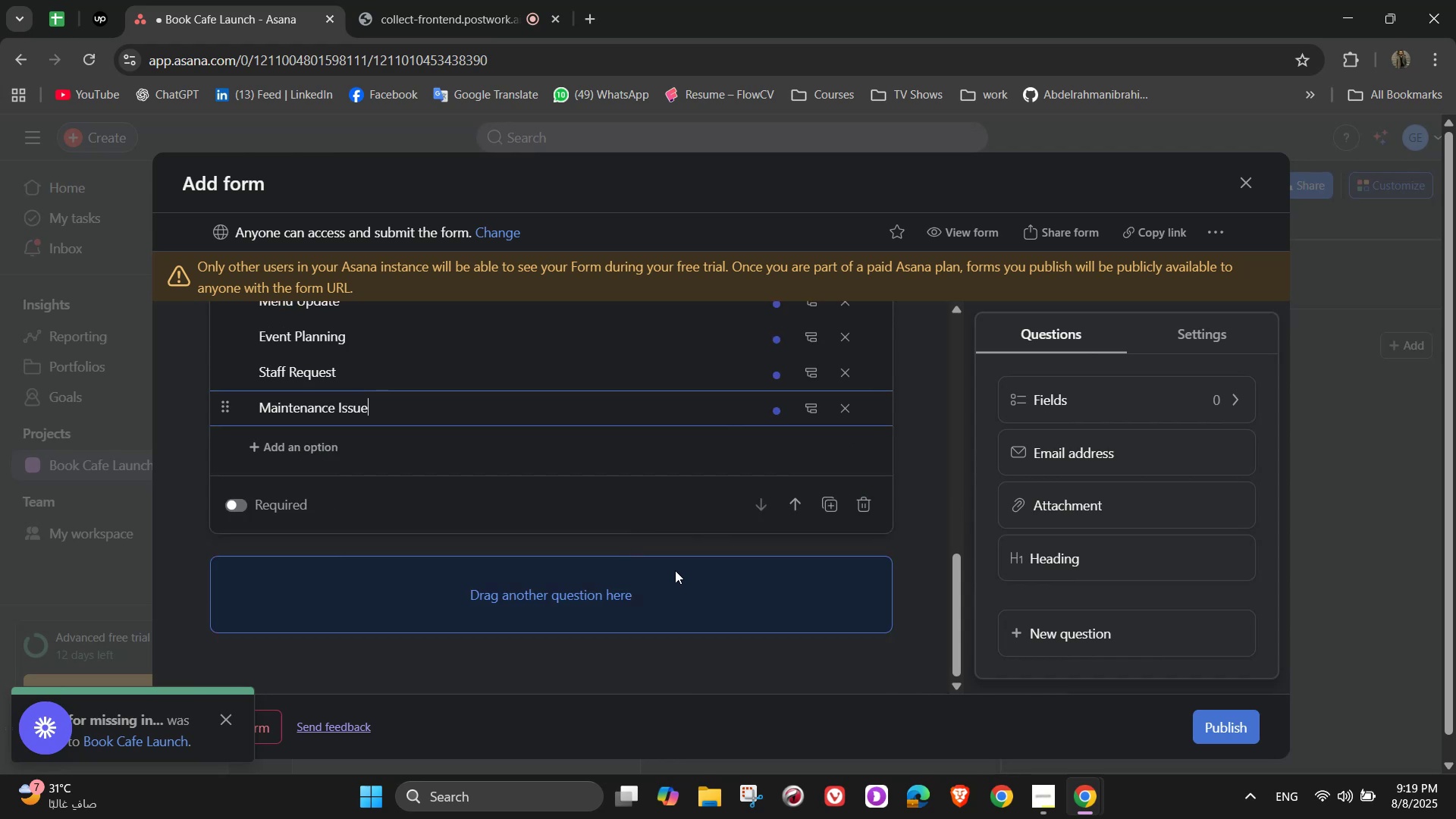 
left_click([652, 563])
 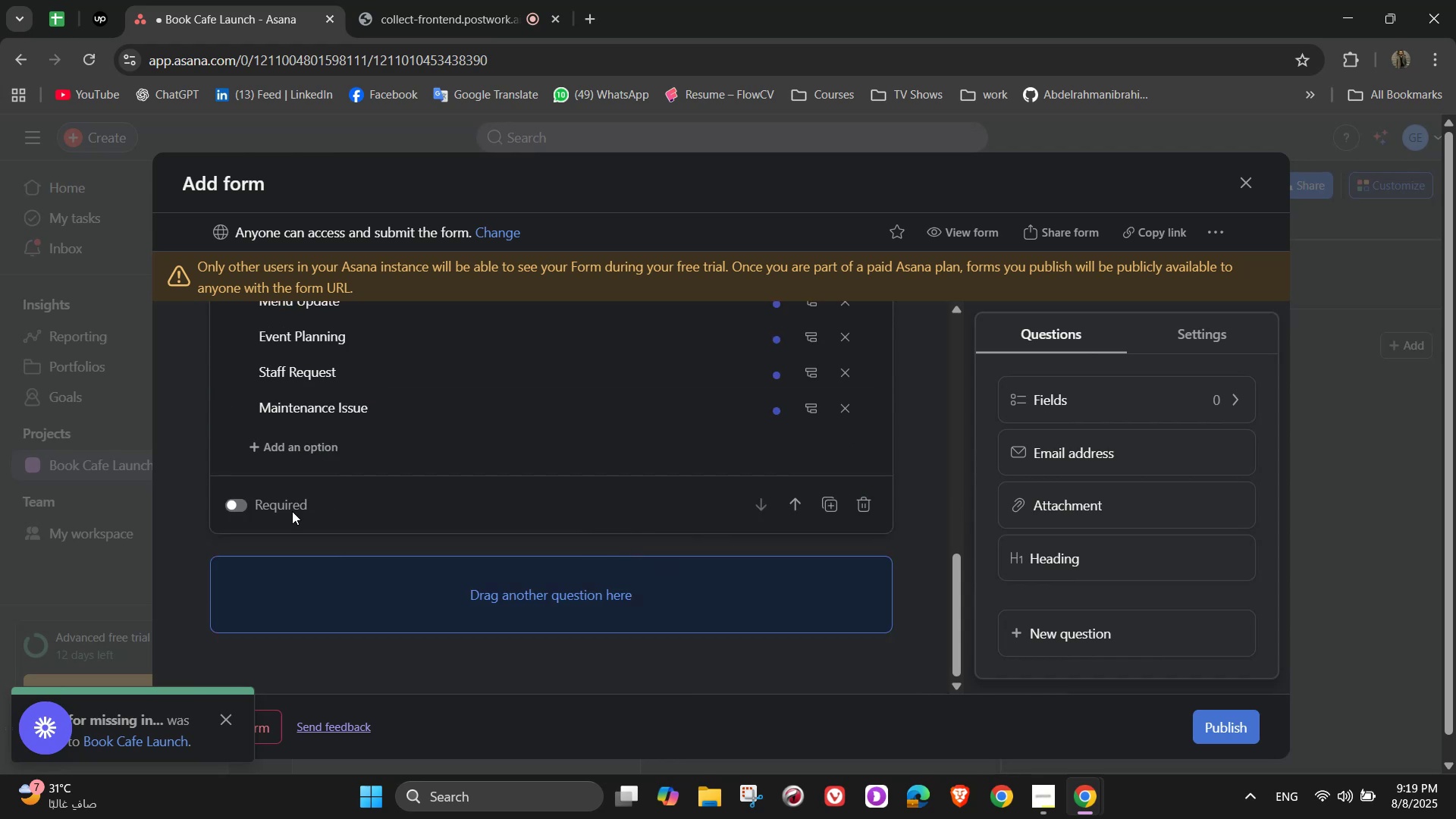 
left_click([228, 508])
 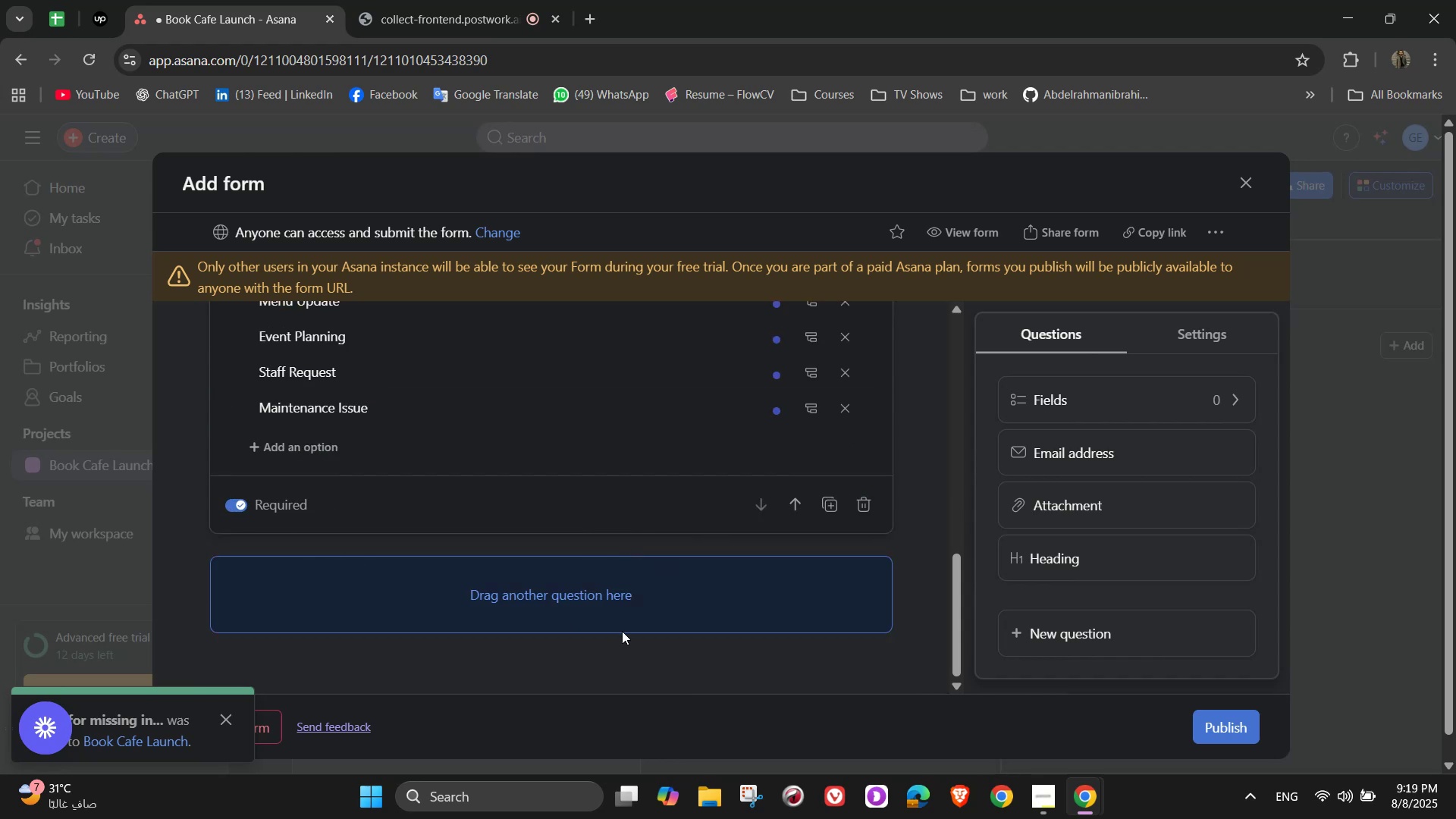 
left_click([1159, 645])
 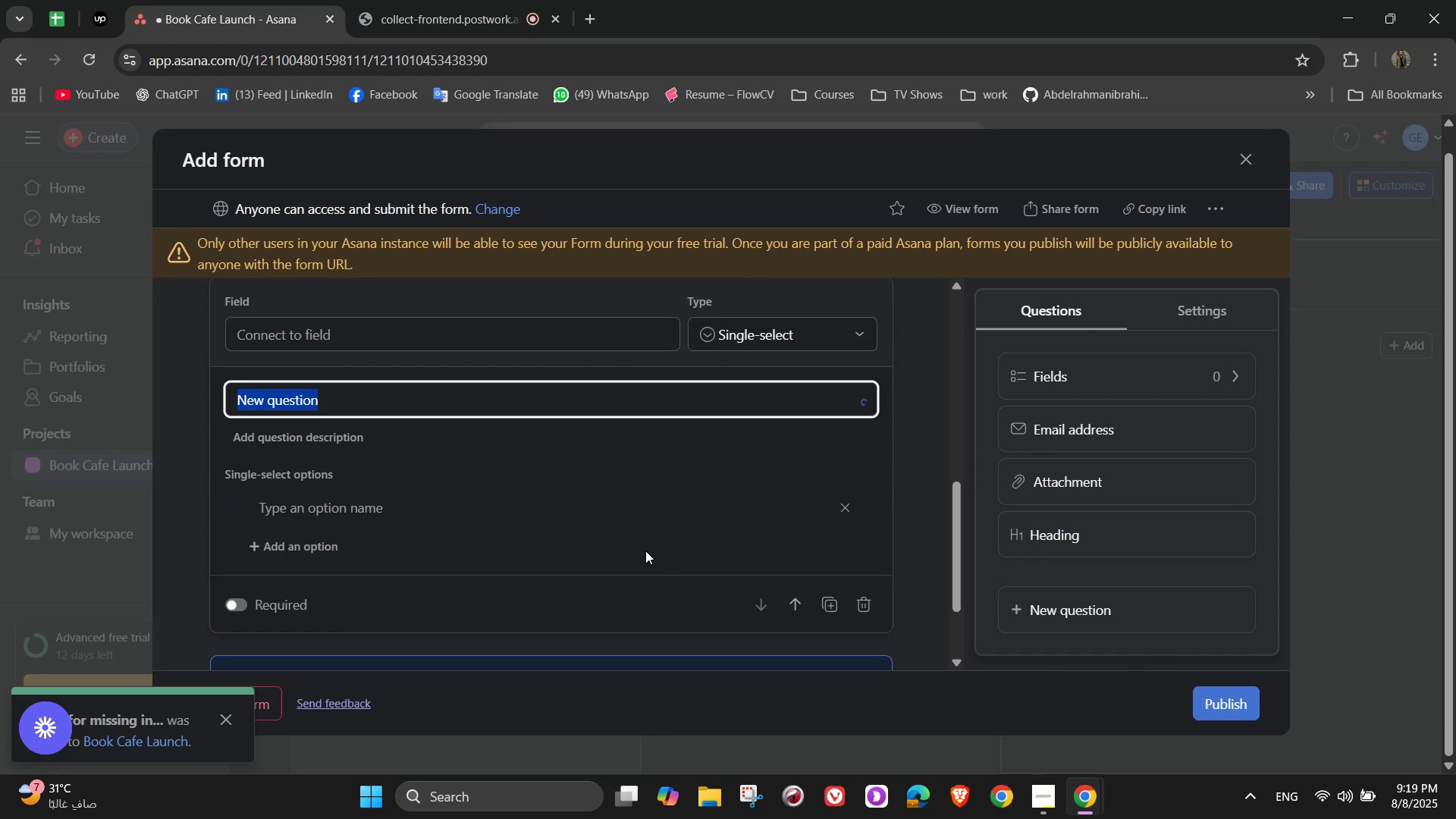 
type(Description)
 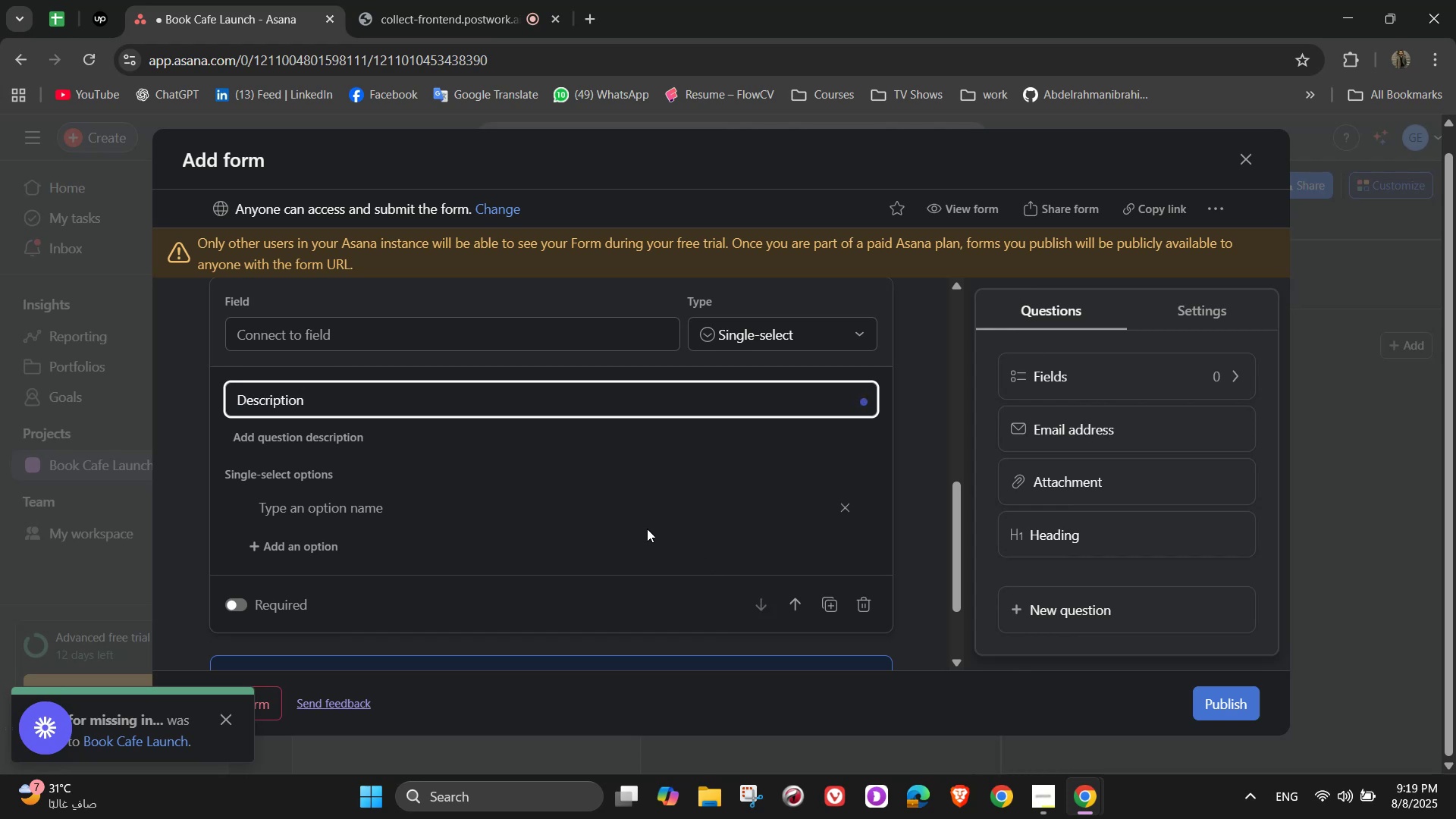 
wait(6.94)
 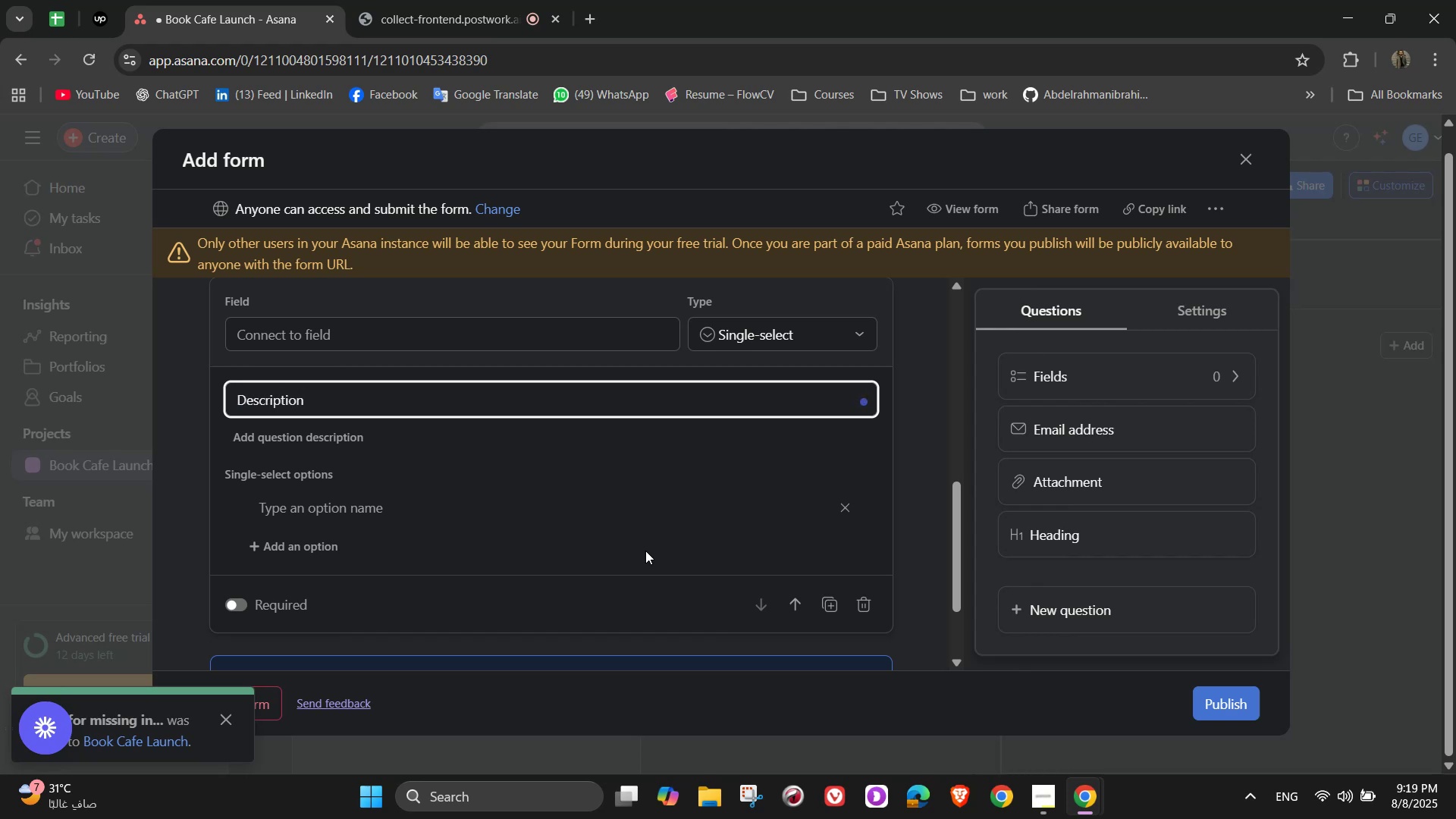 
left_click([804, 343])
 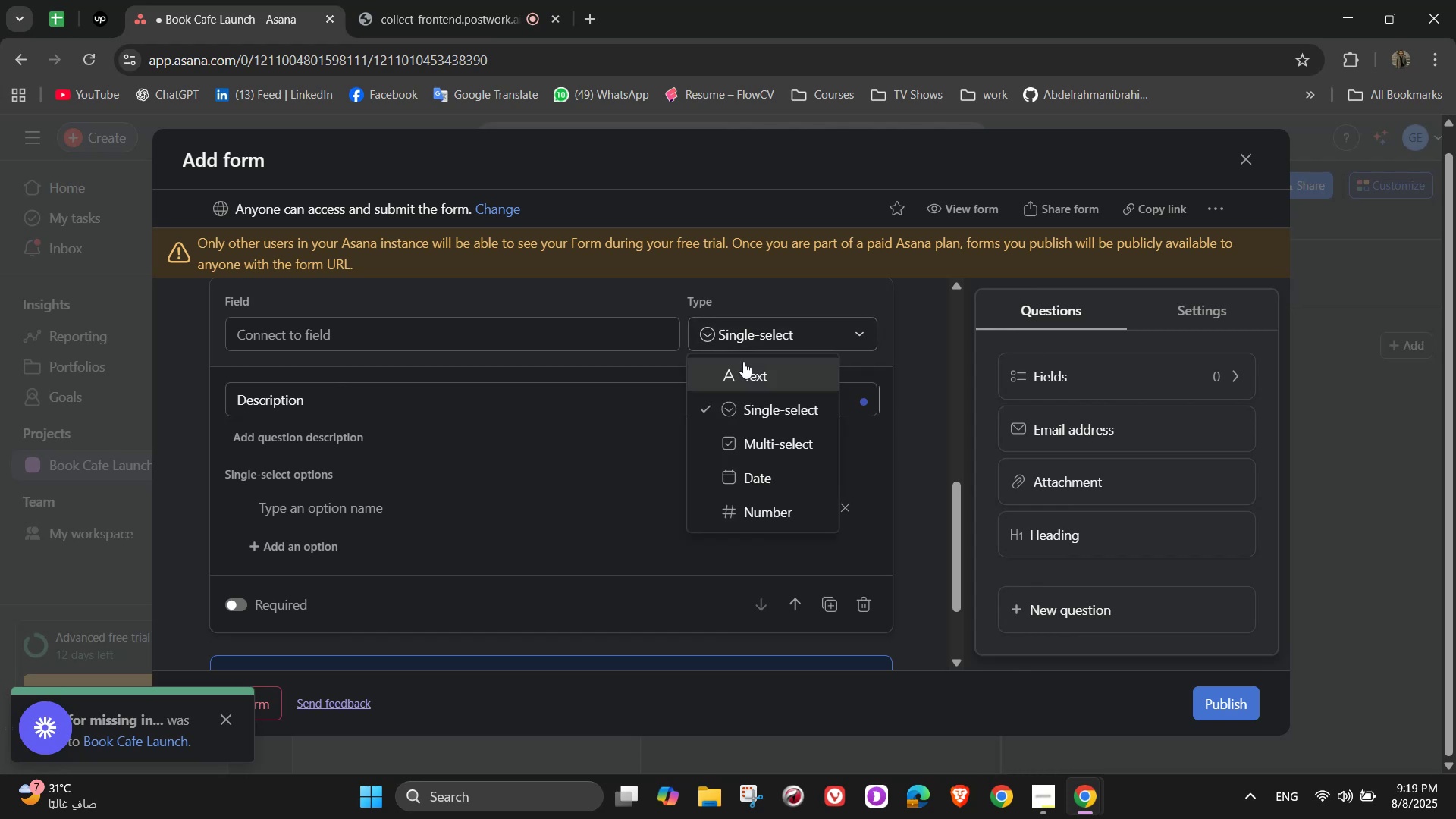 
left_click([747, 370])
 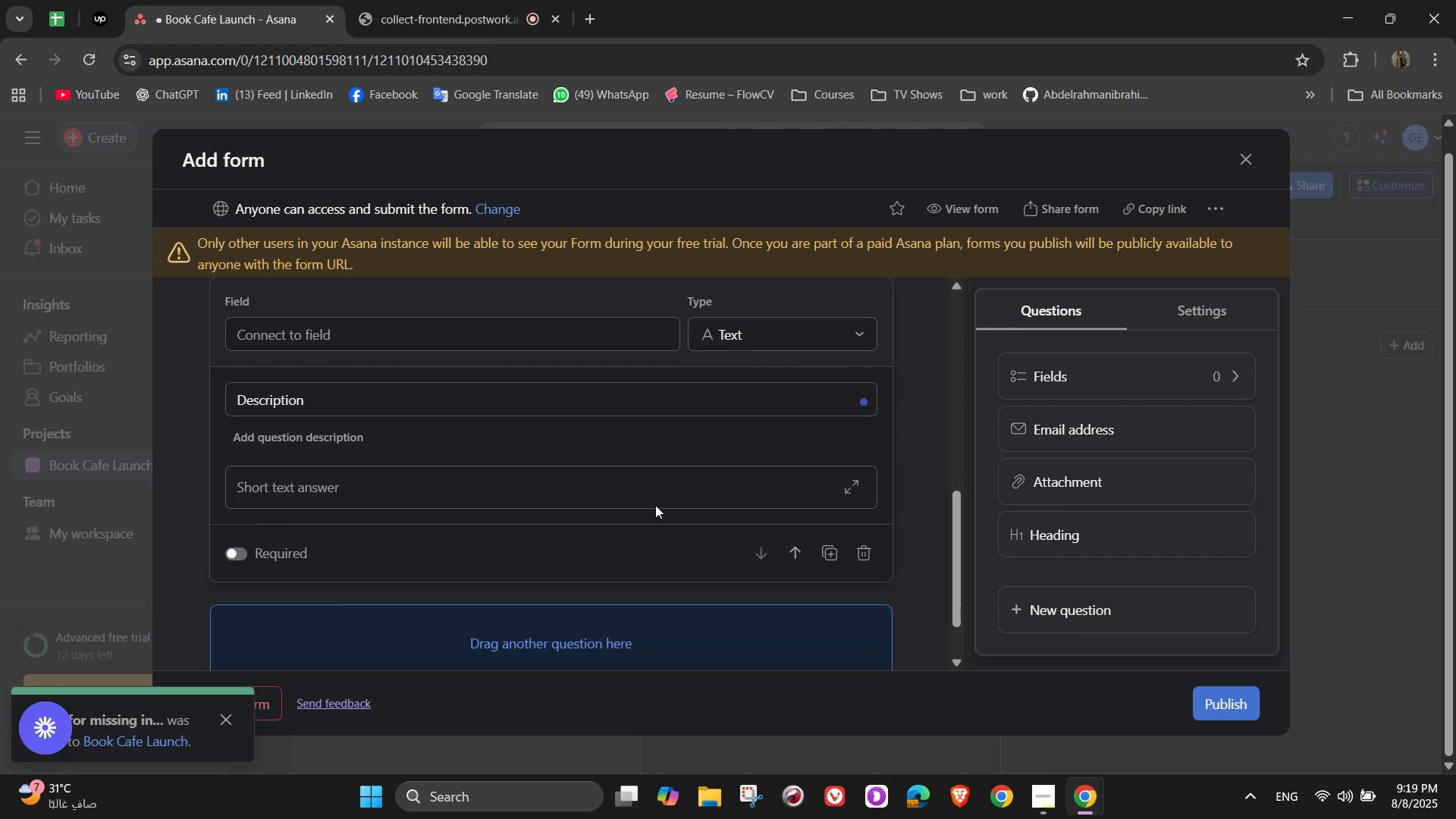 
scroll: coordinate [735, 500], scroll_direction: down, amount: 1.0
 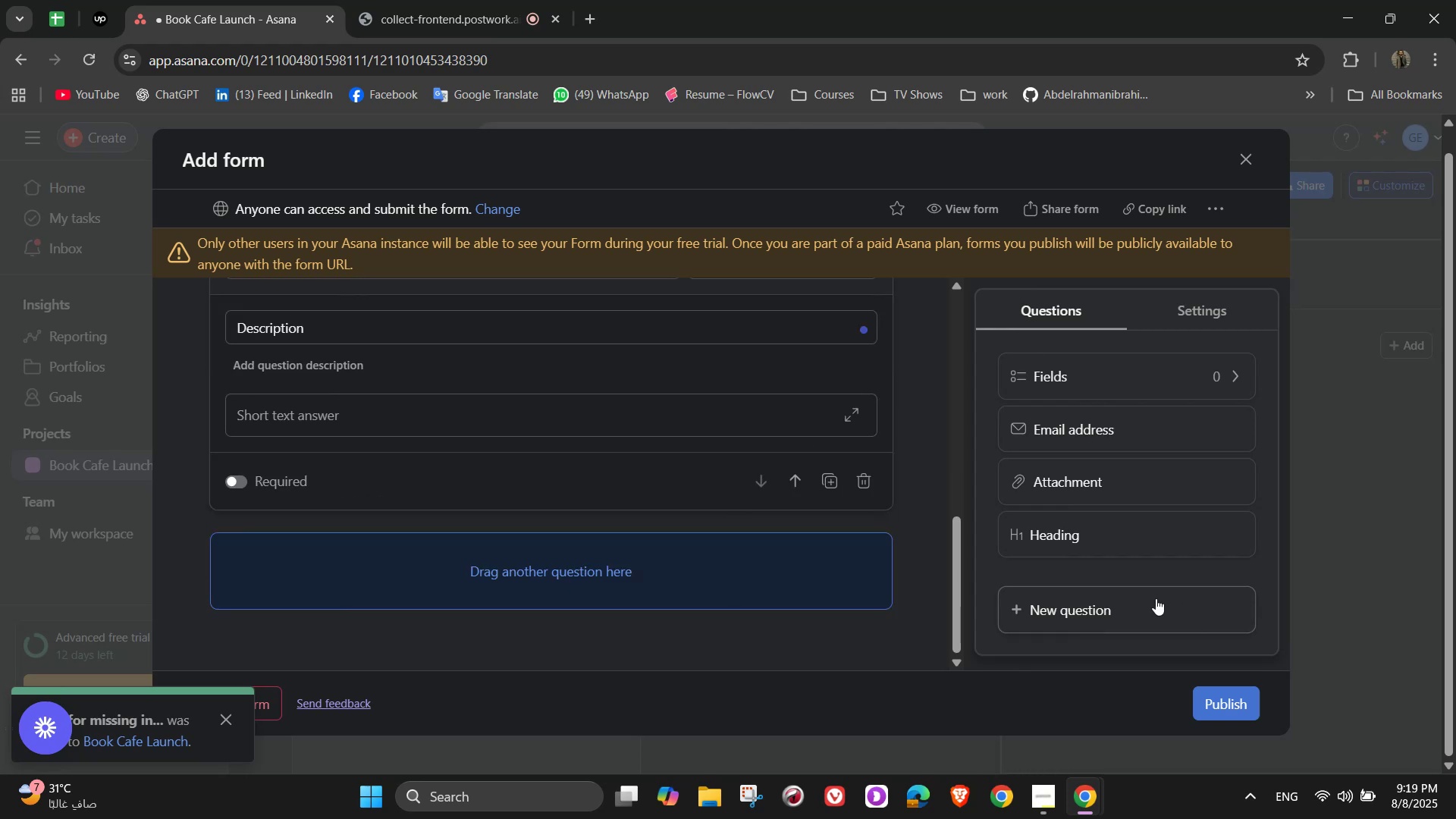 
left_click([1147, 614])
 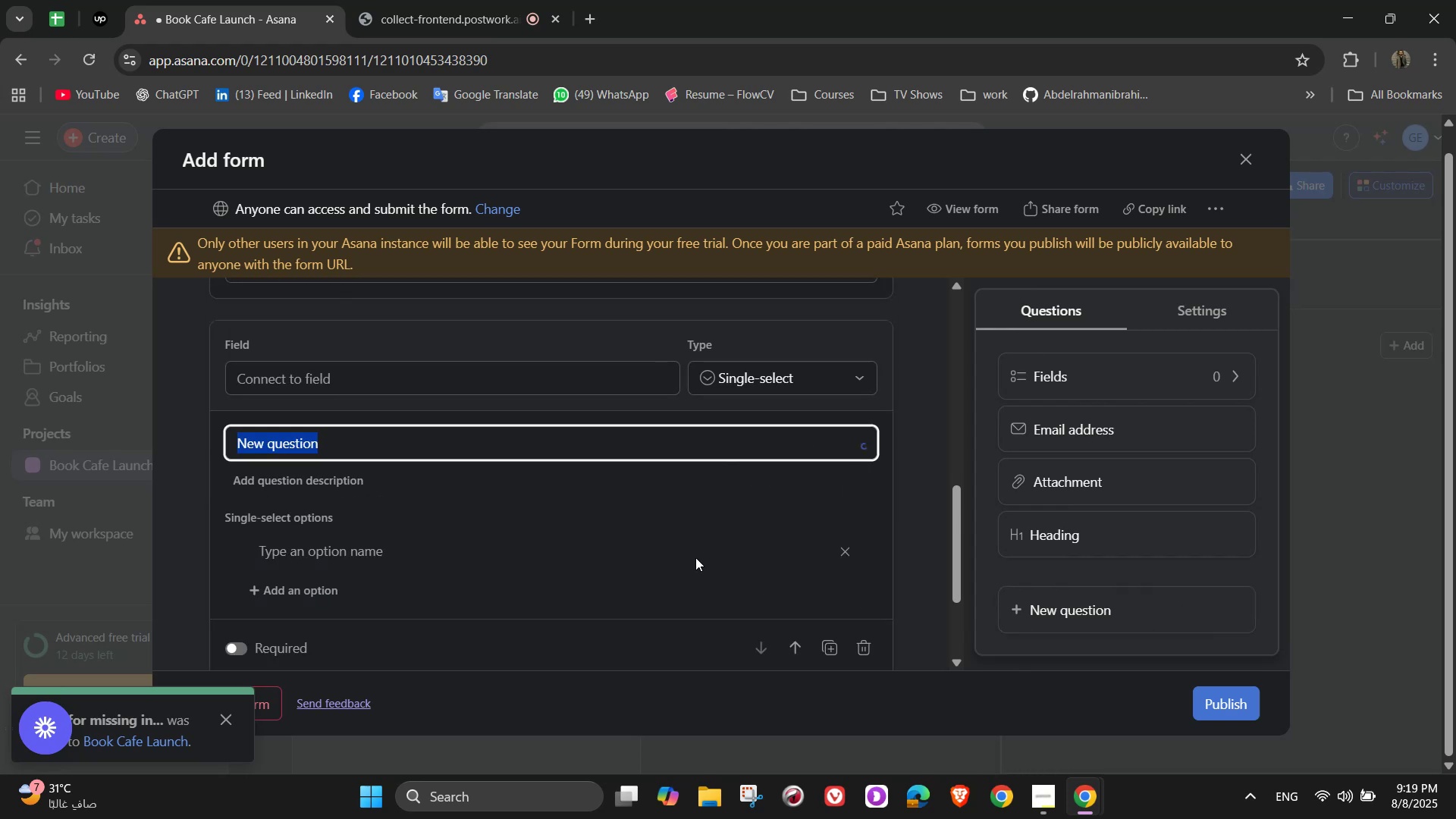 
scroll: coordinate [729, 528], scroll_direction: down, amount: 1.0
 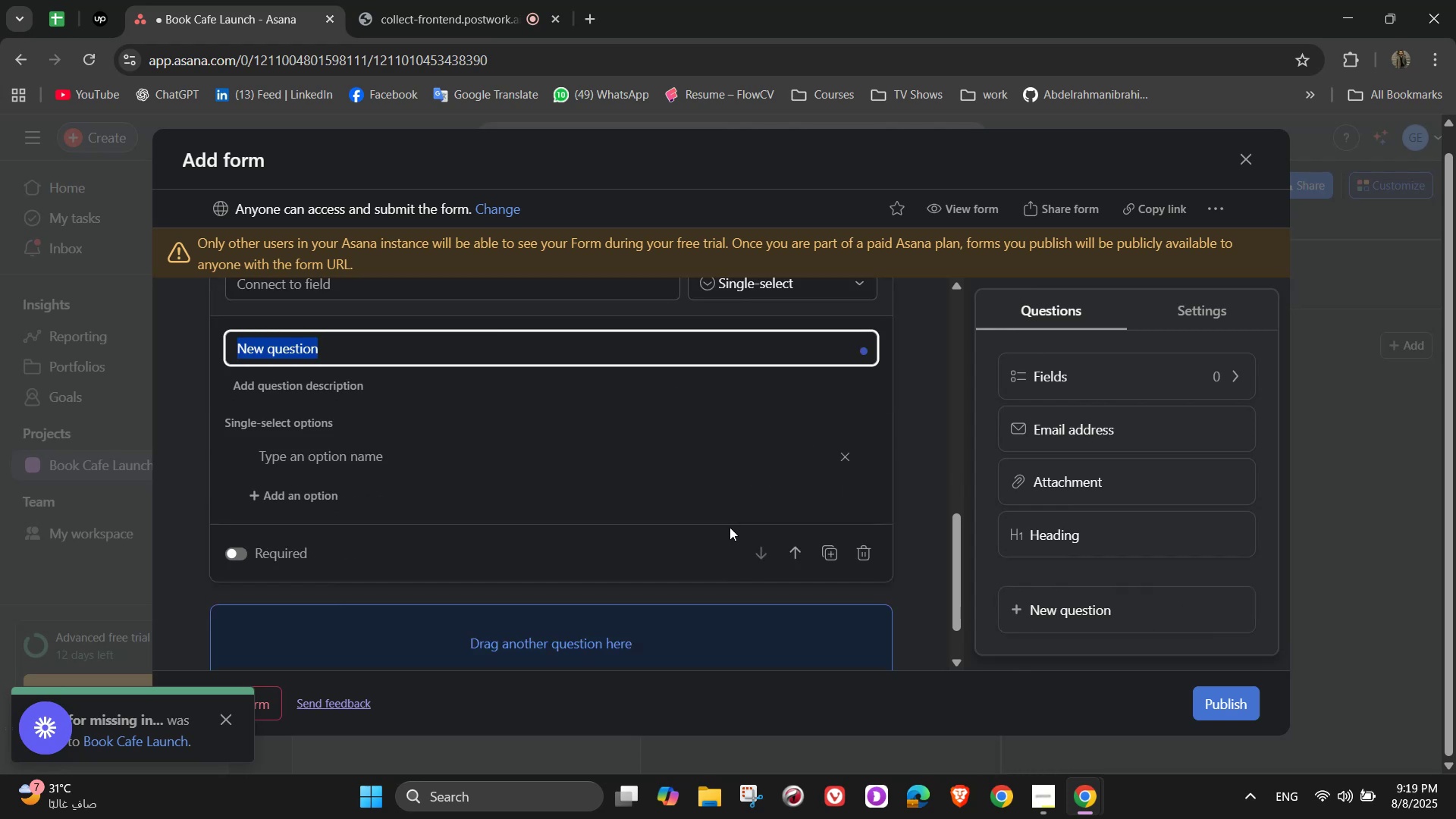 
type(Attachments)
 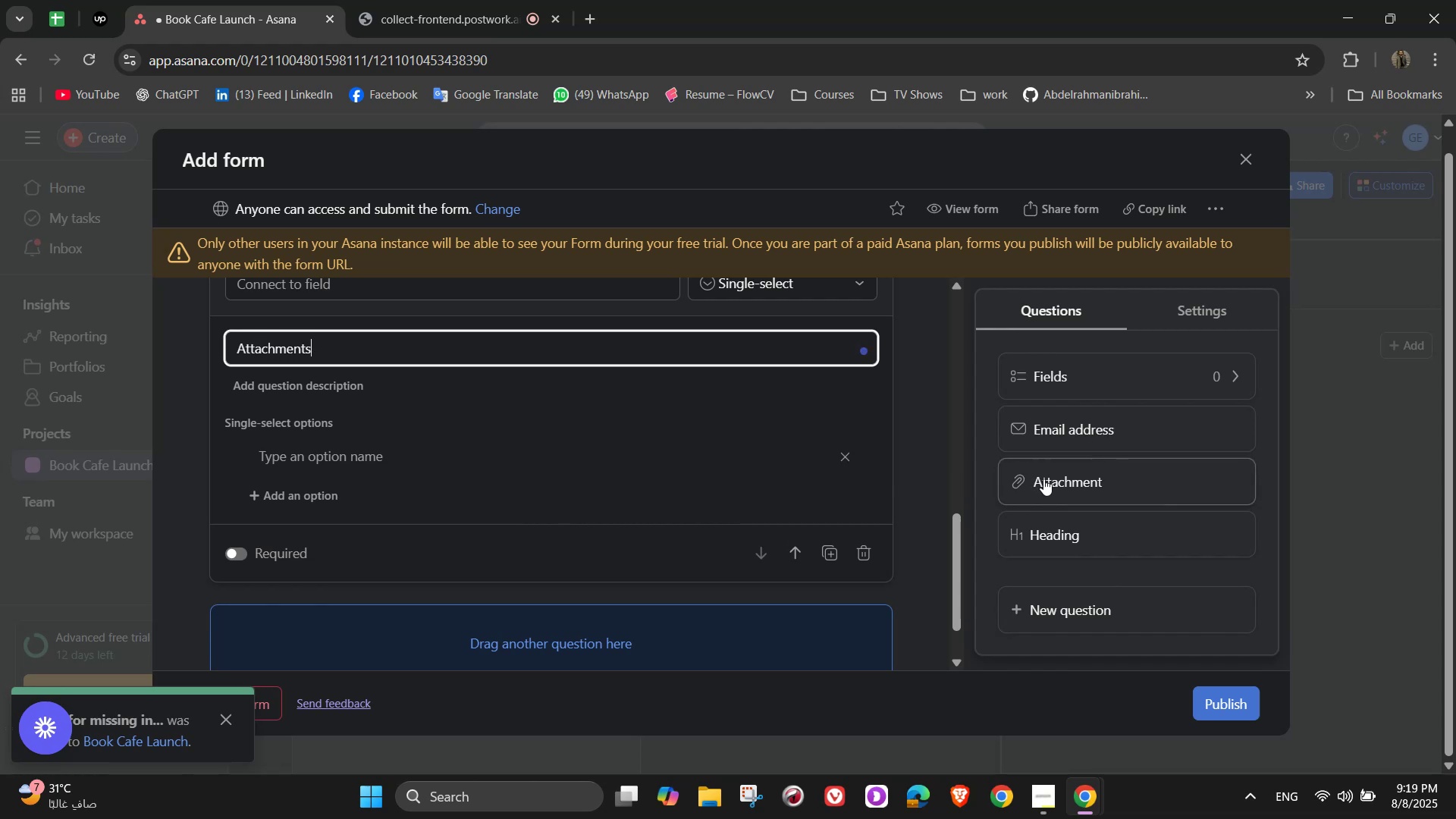 
left_click([1043, 479])
 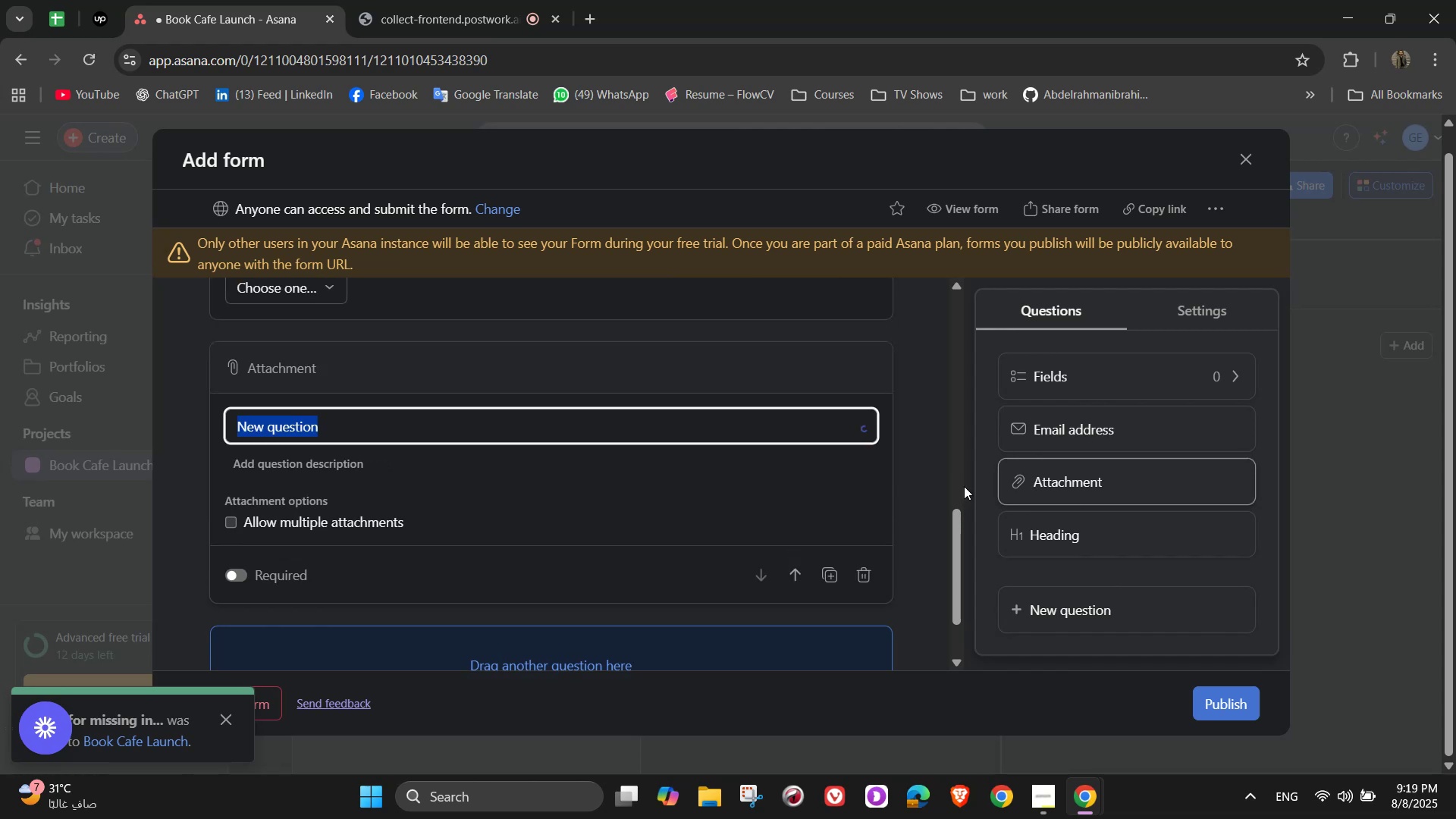 
scroll: coordinate [557, 455], scroll_direction: up, amount: 2.0
 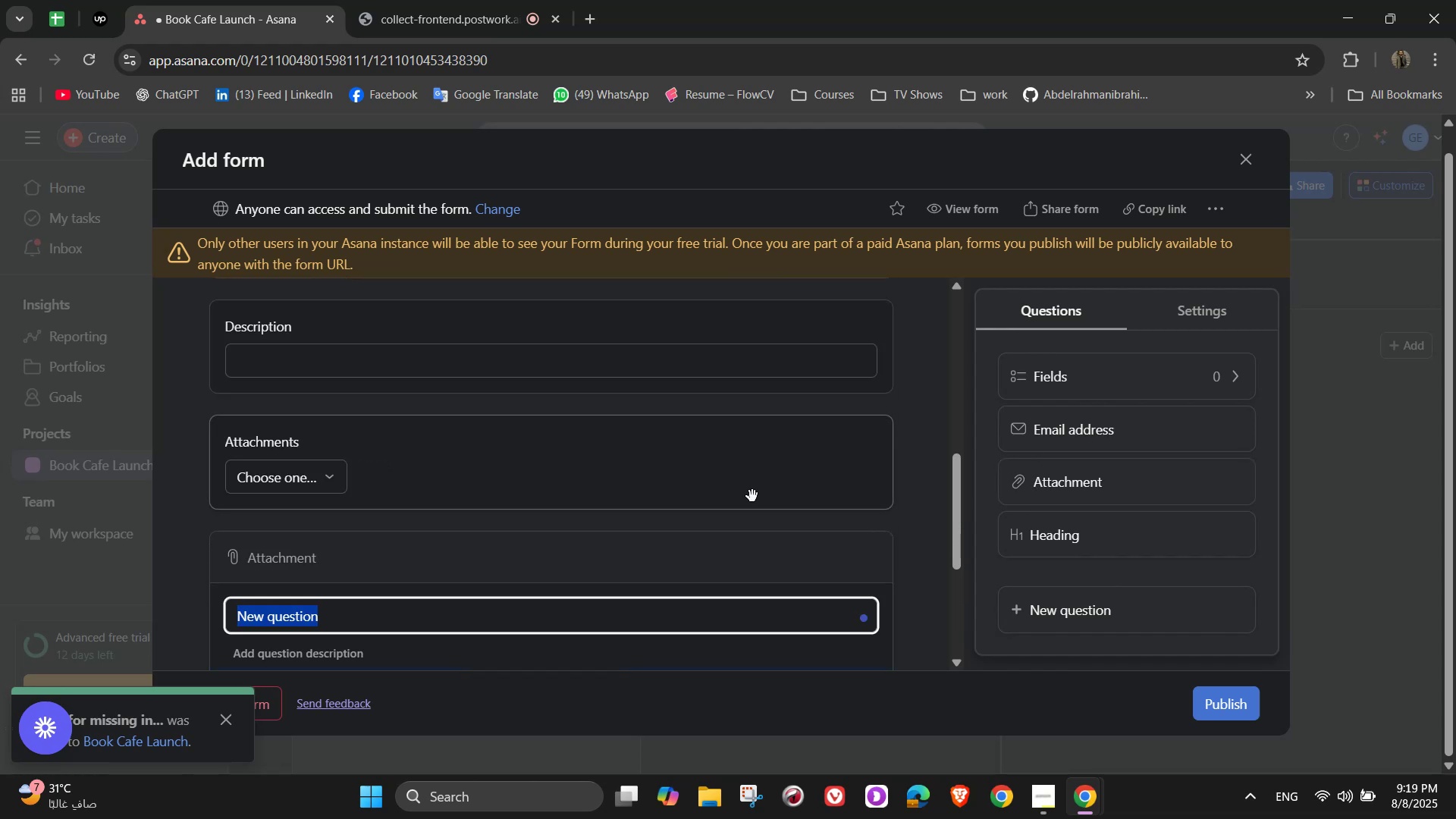 
left_click([817, 488])
 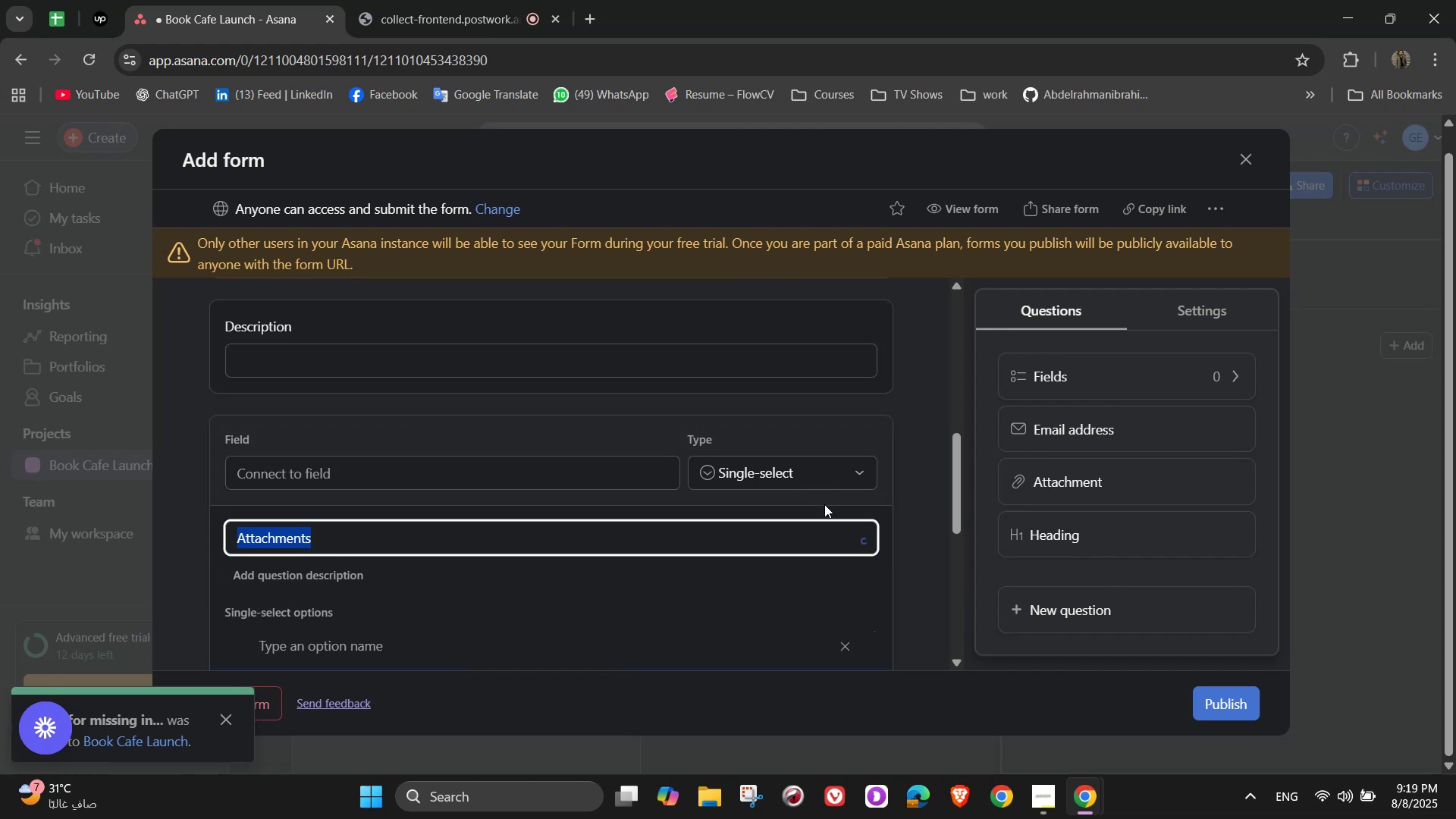 
scroll: coordinate [834, 548], scroll_direction: down, amount: 2.0
 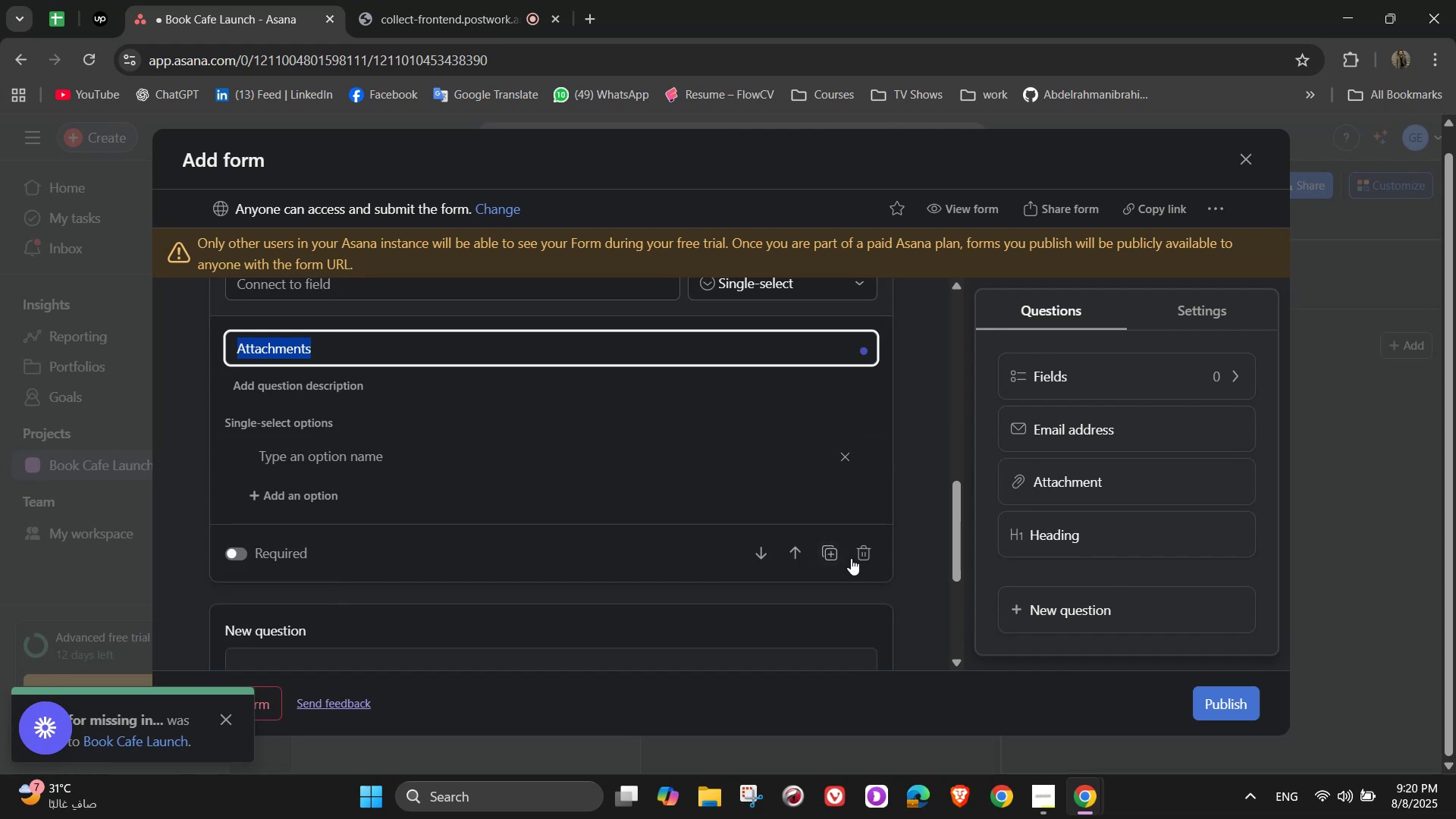 
left_click([868, 554])
 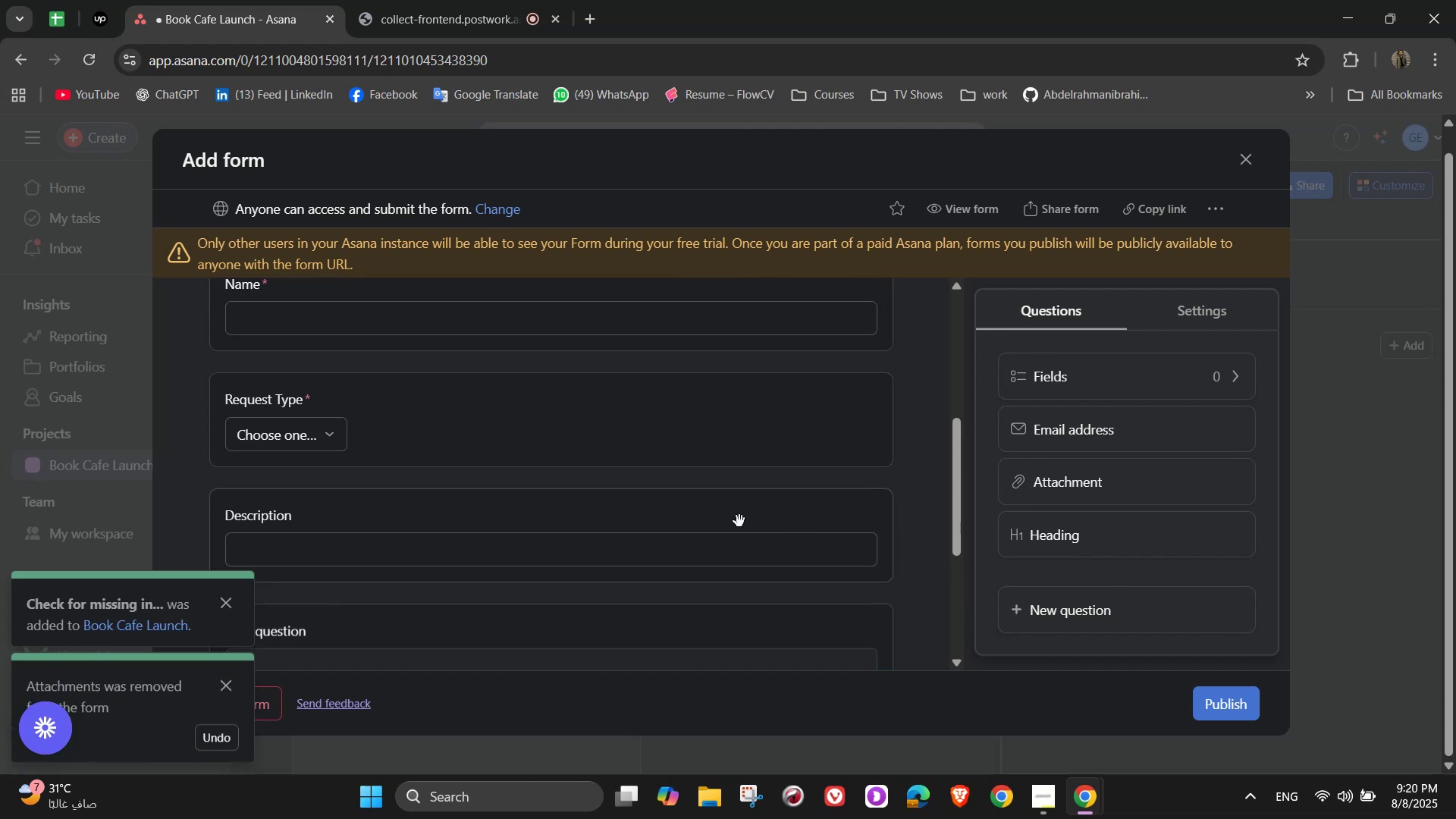 
scroll: coordinate [615, 504], scroll_direction: down, amount: 2.0
 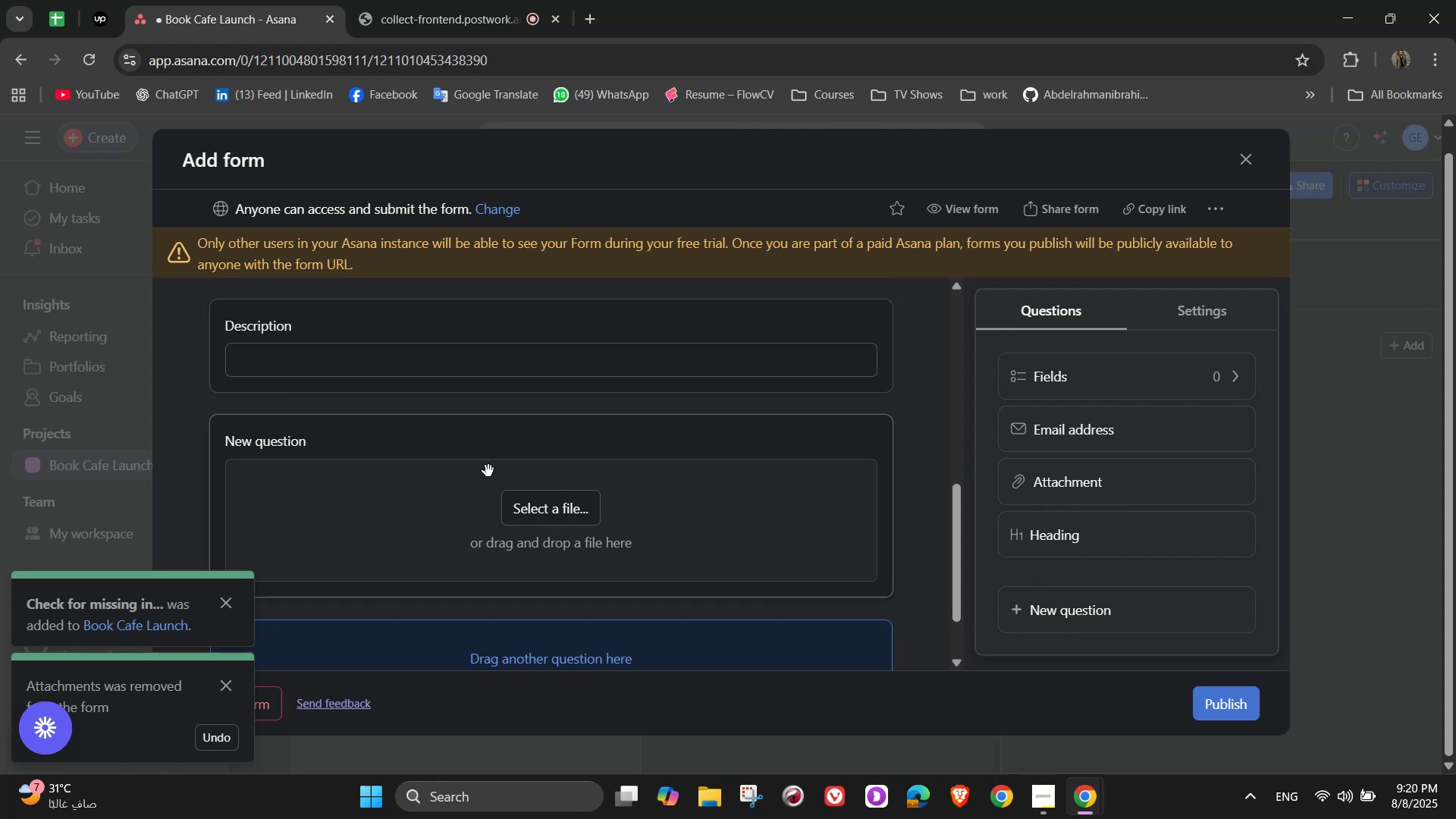 
left_click([350, 441])
 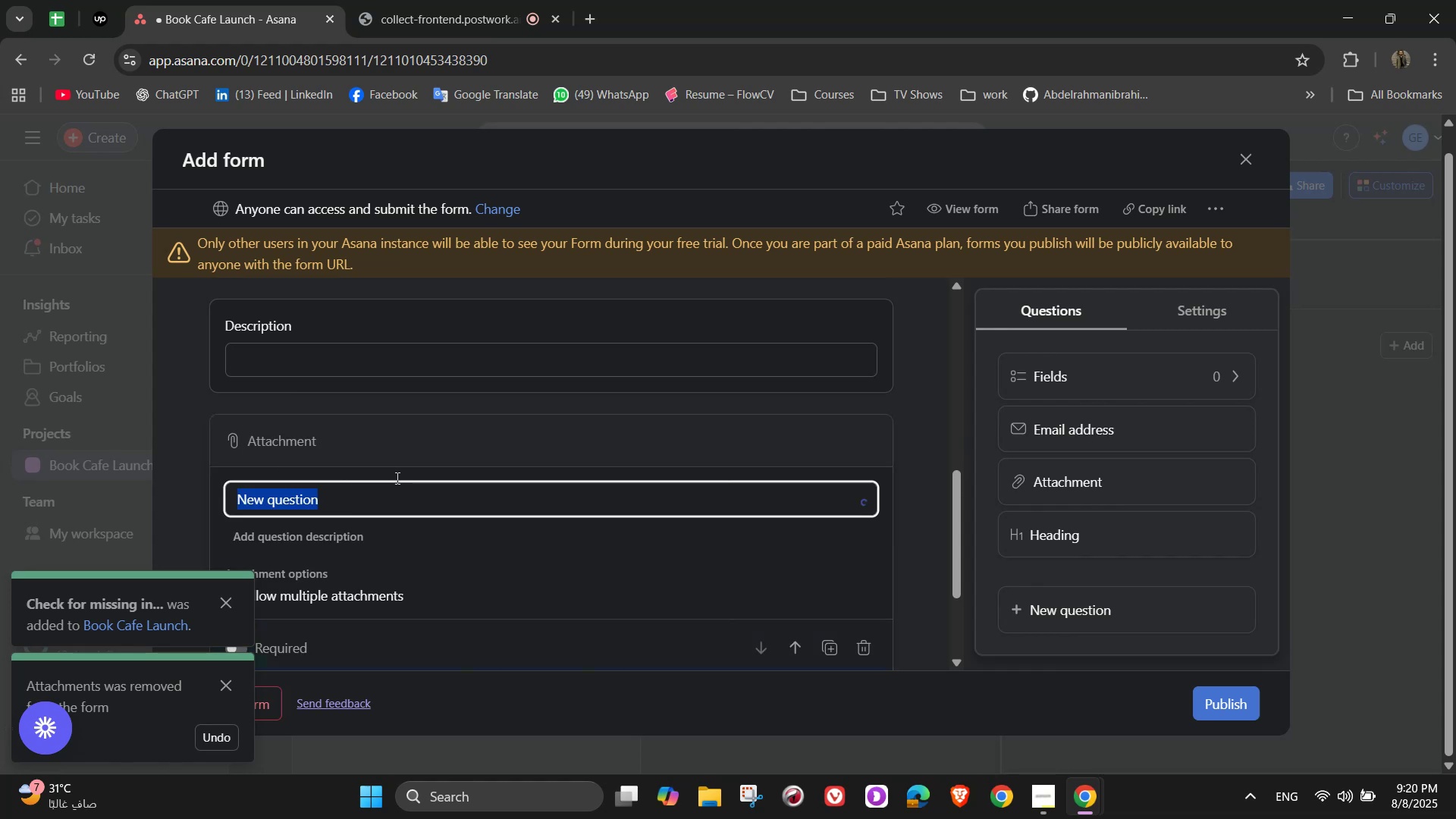 
type(Attachments)
 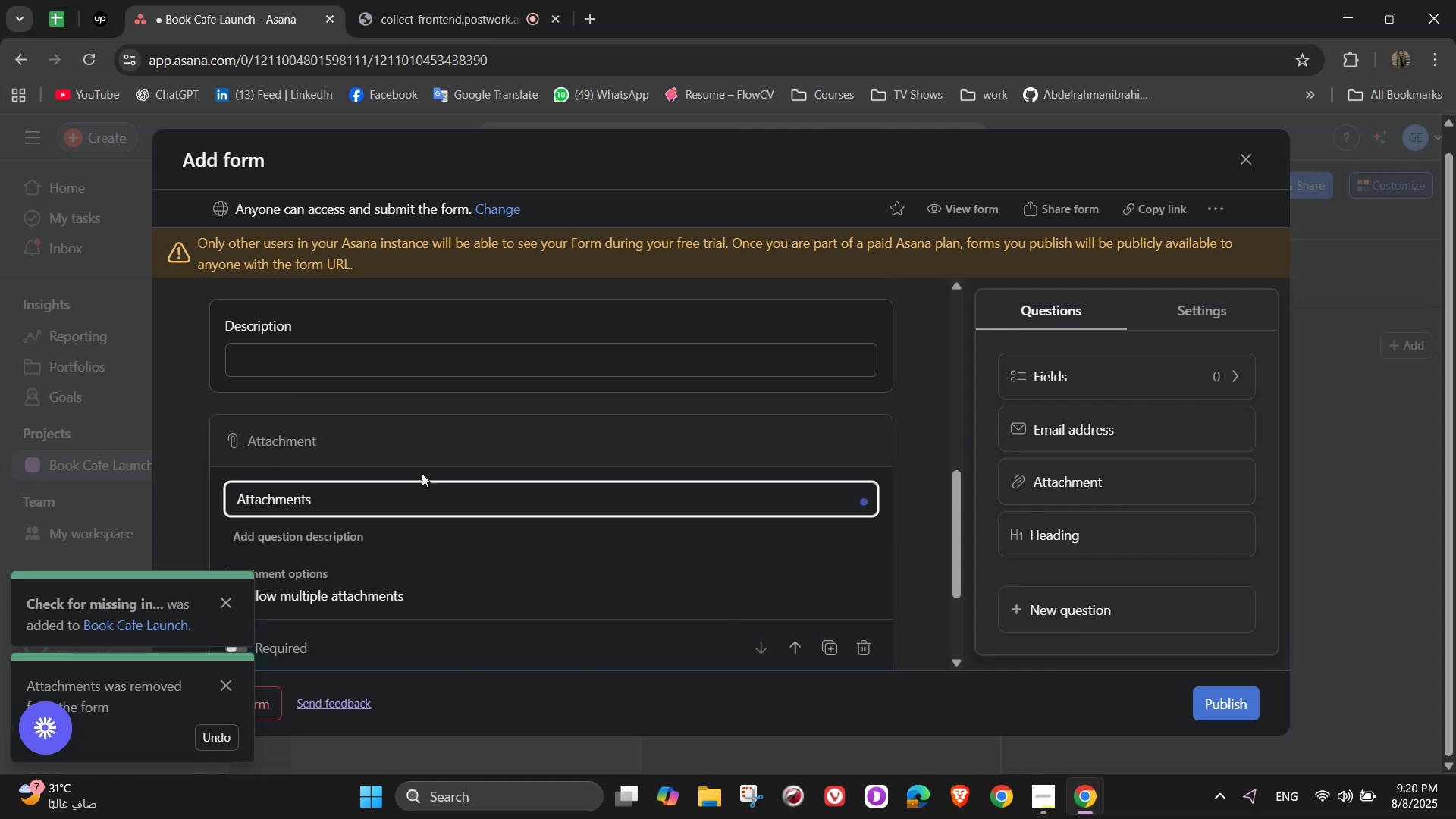 
scroll: coordinate [748, 489], scroll_direction: down, amount: 3.0
 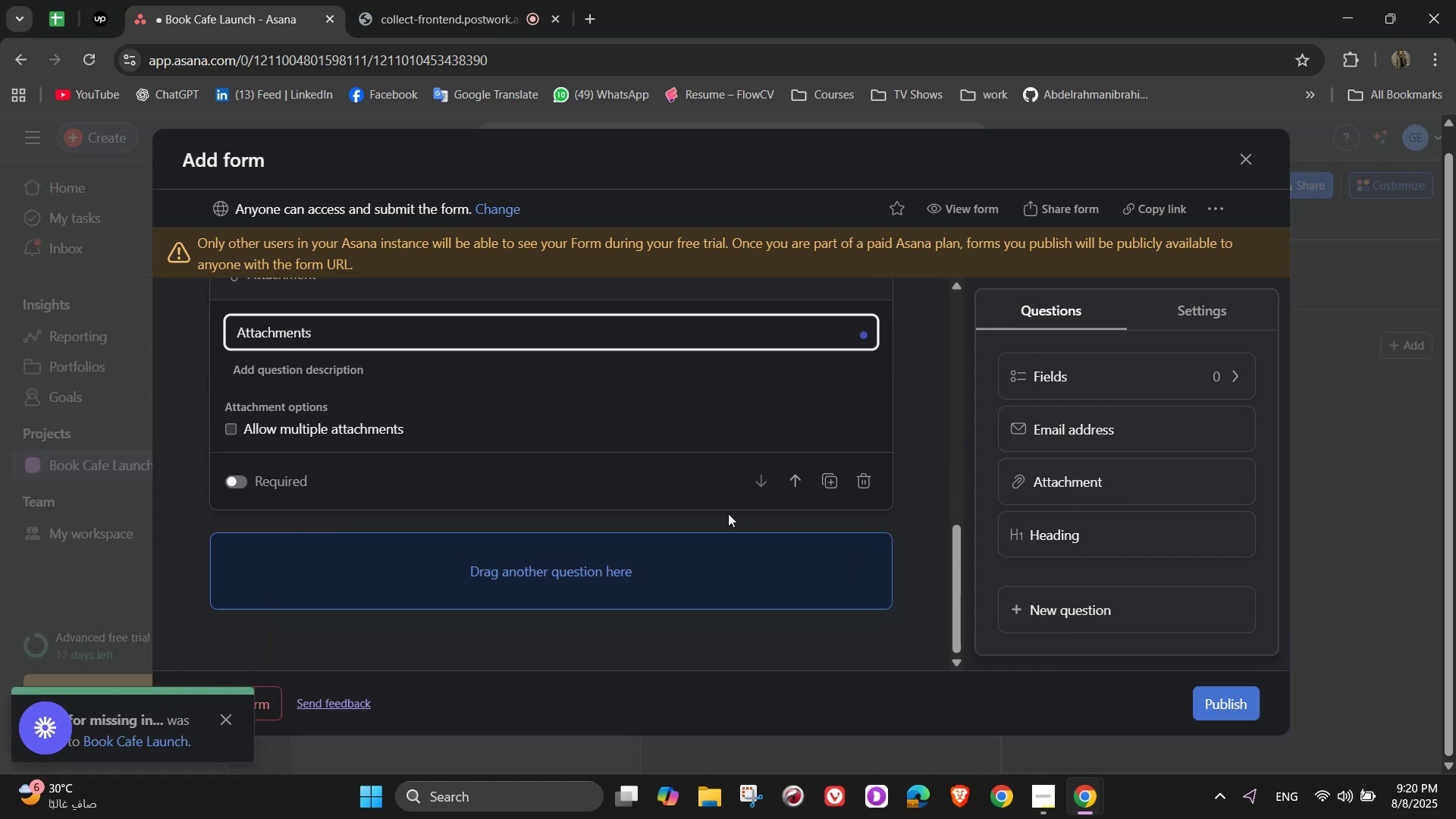 
left_click([896, 526])
 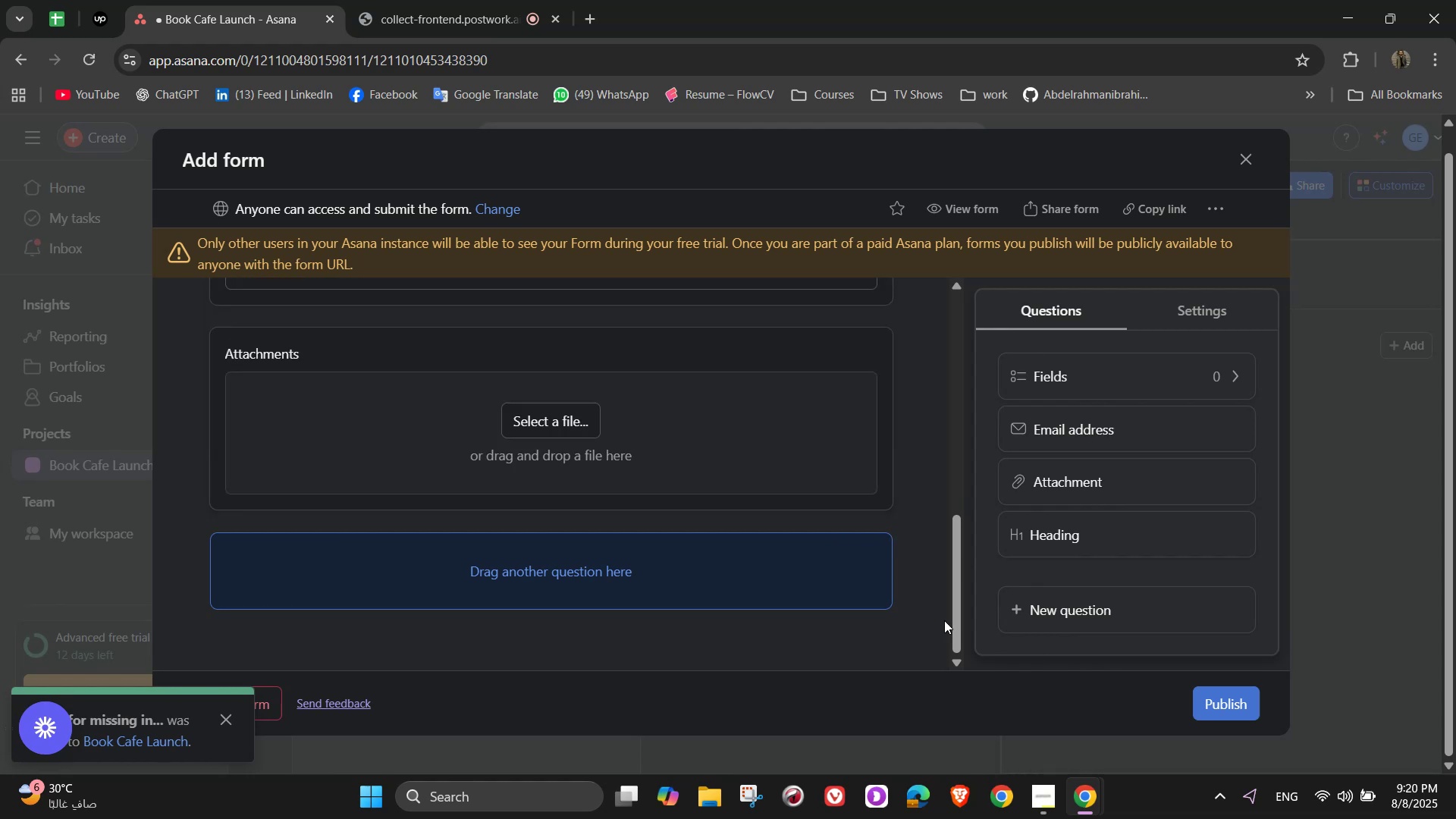 
left_click([476, 0])
 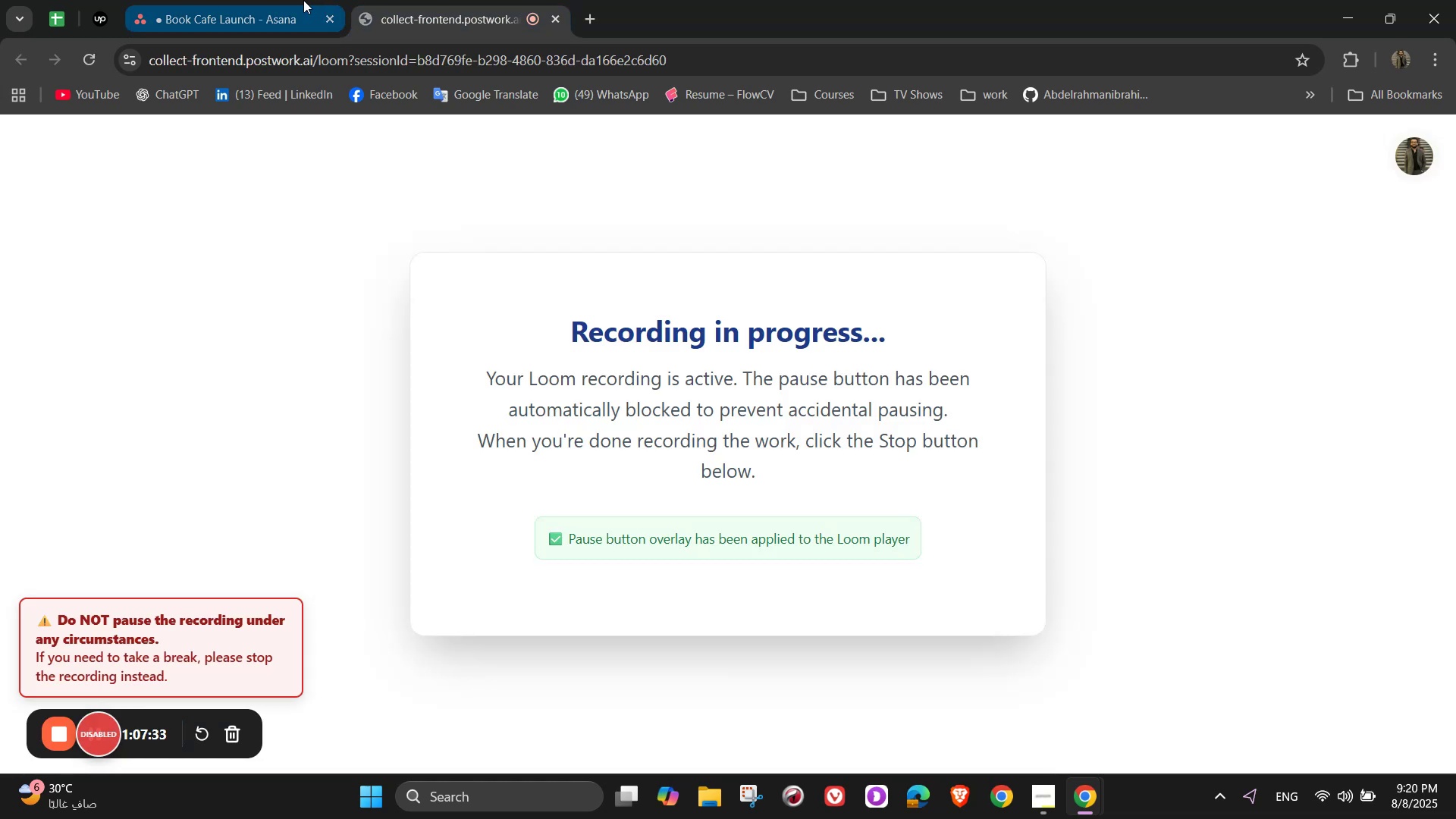 
left_click([252, 0])
 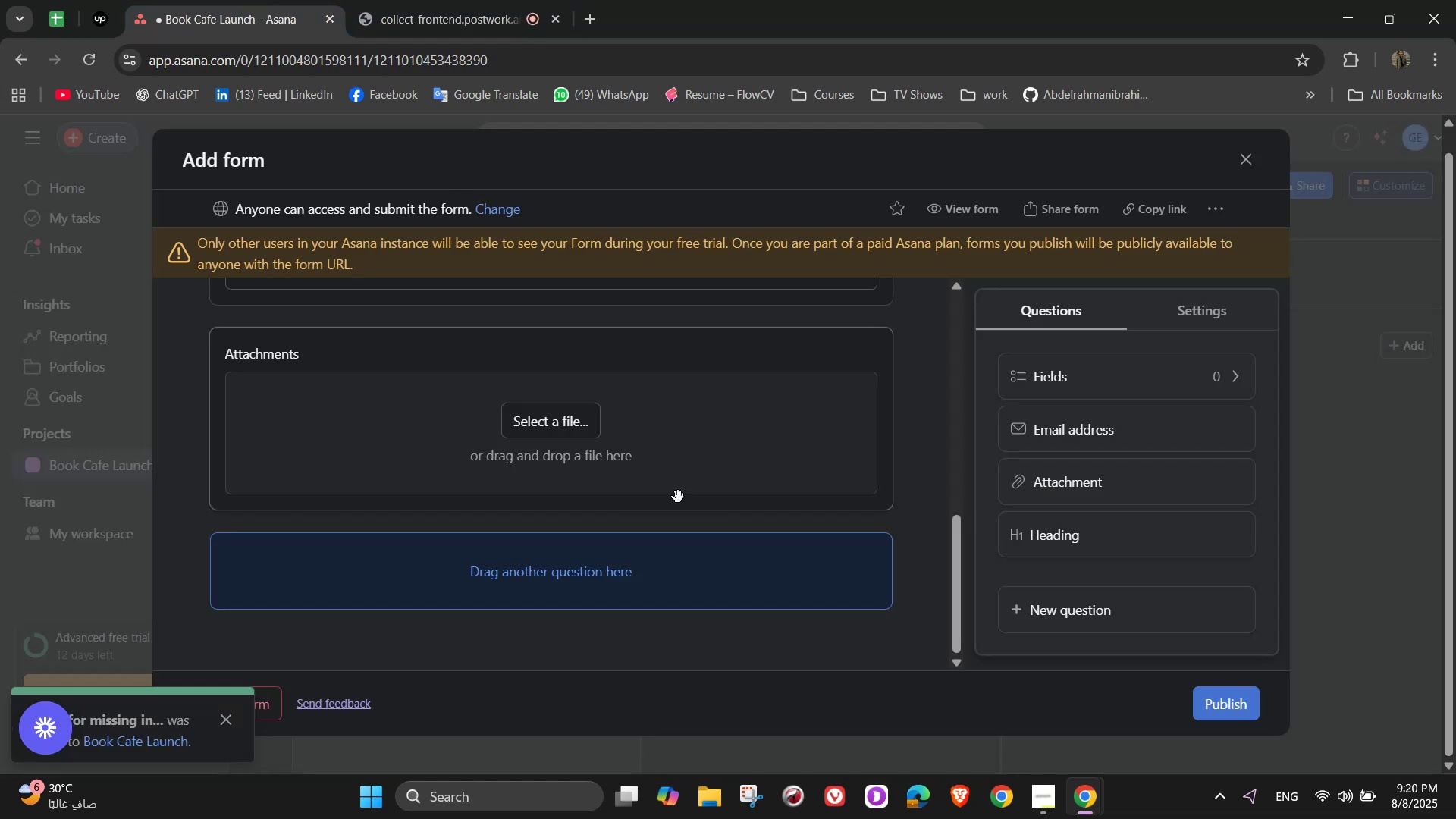 
scroll: coordinate [1037, 515], scroll_direction: up, amount: 3.0
 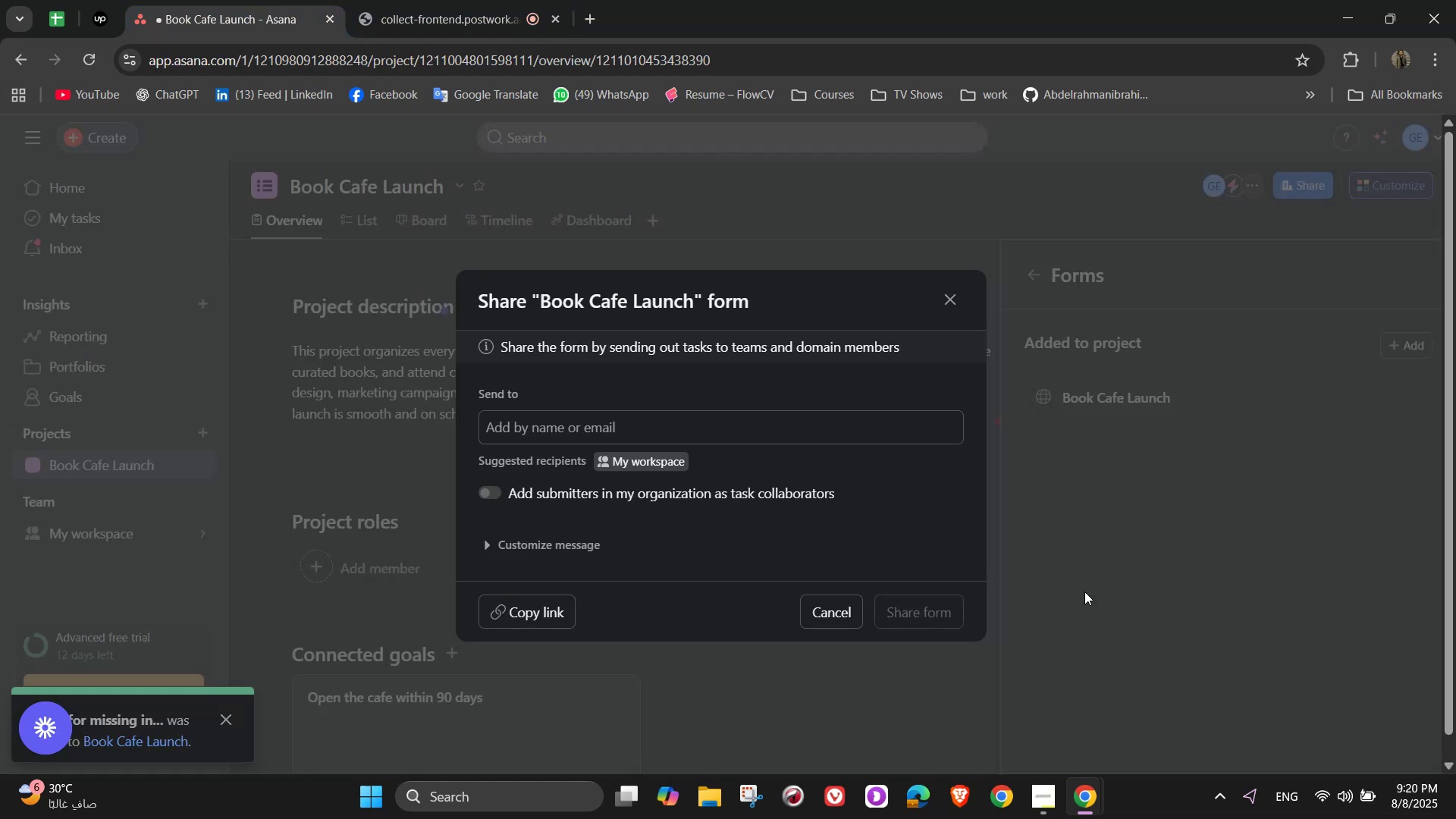 
double_click([532, 419])
 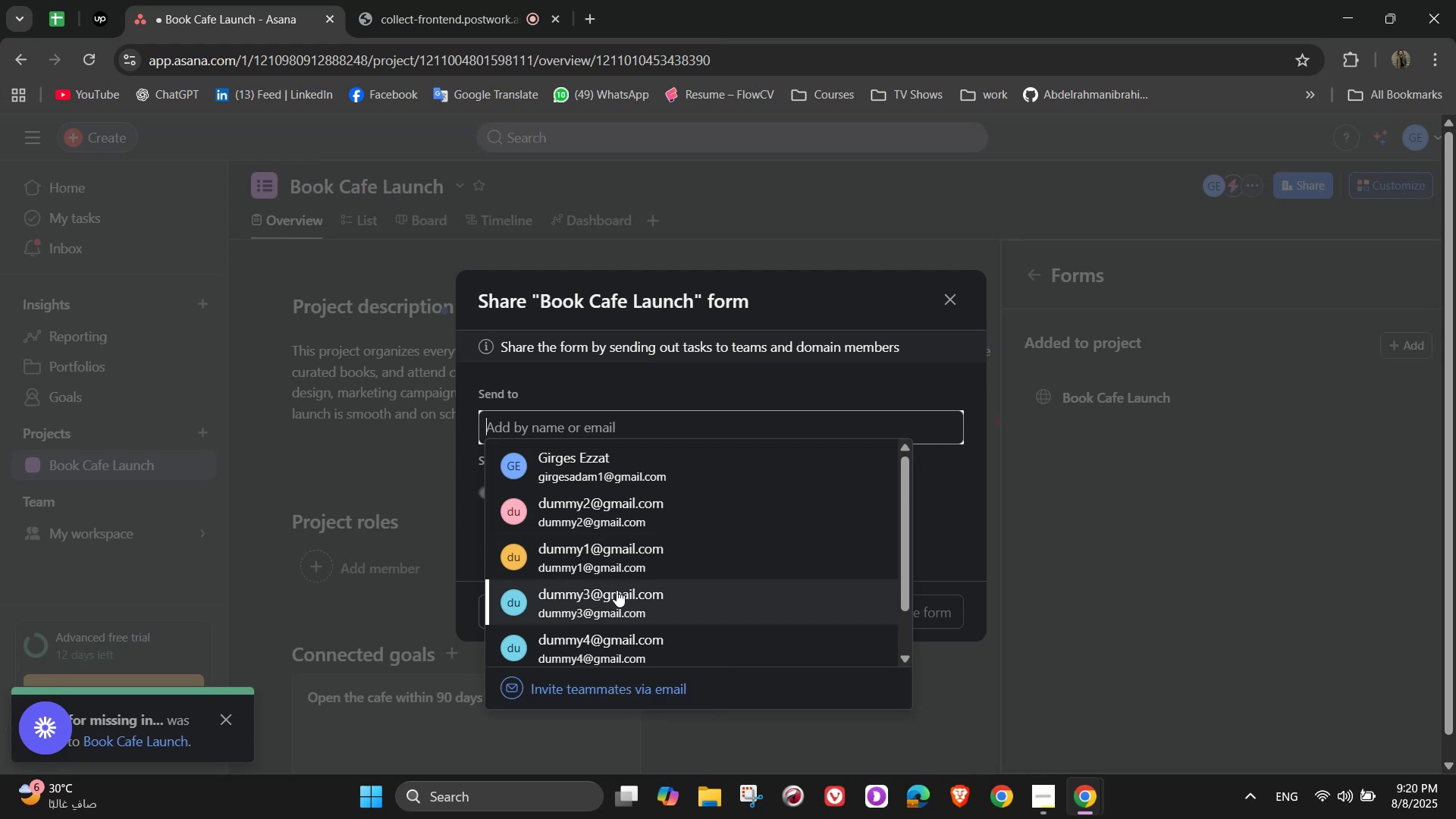 
left_click([610, 565])
 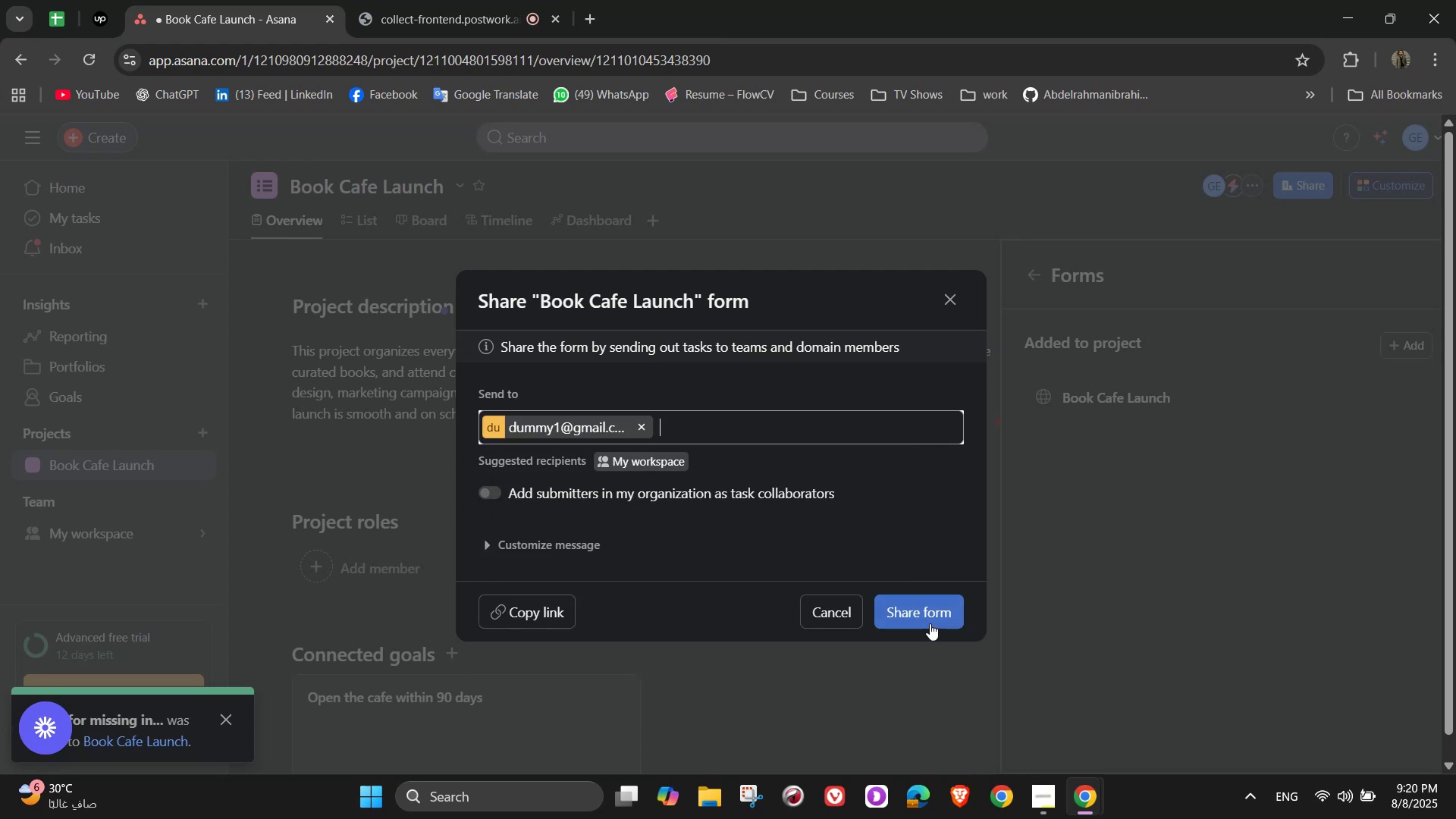 
left_click([930, 623])
 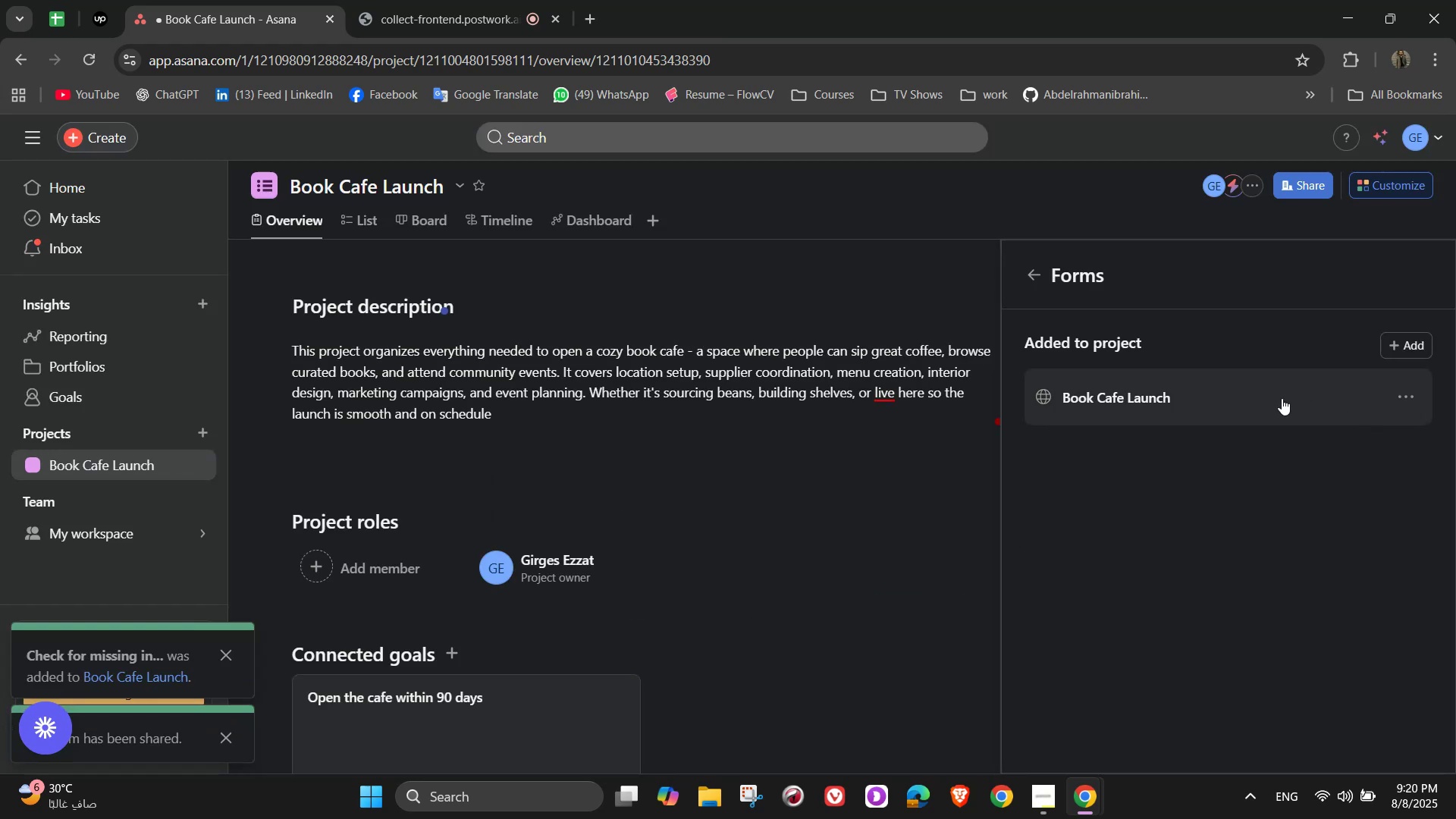 
left_click([1282, 398])
 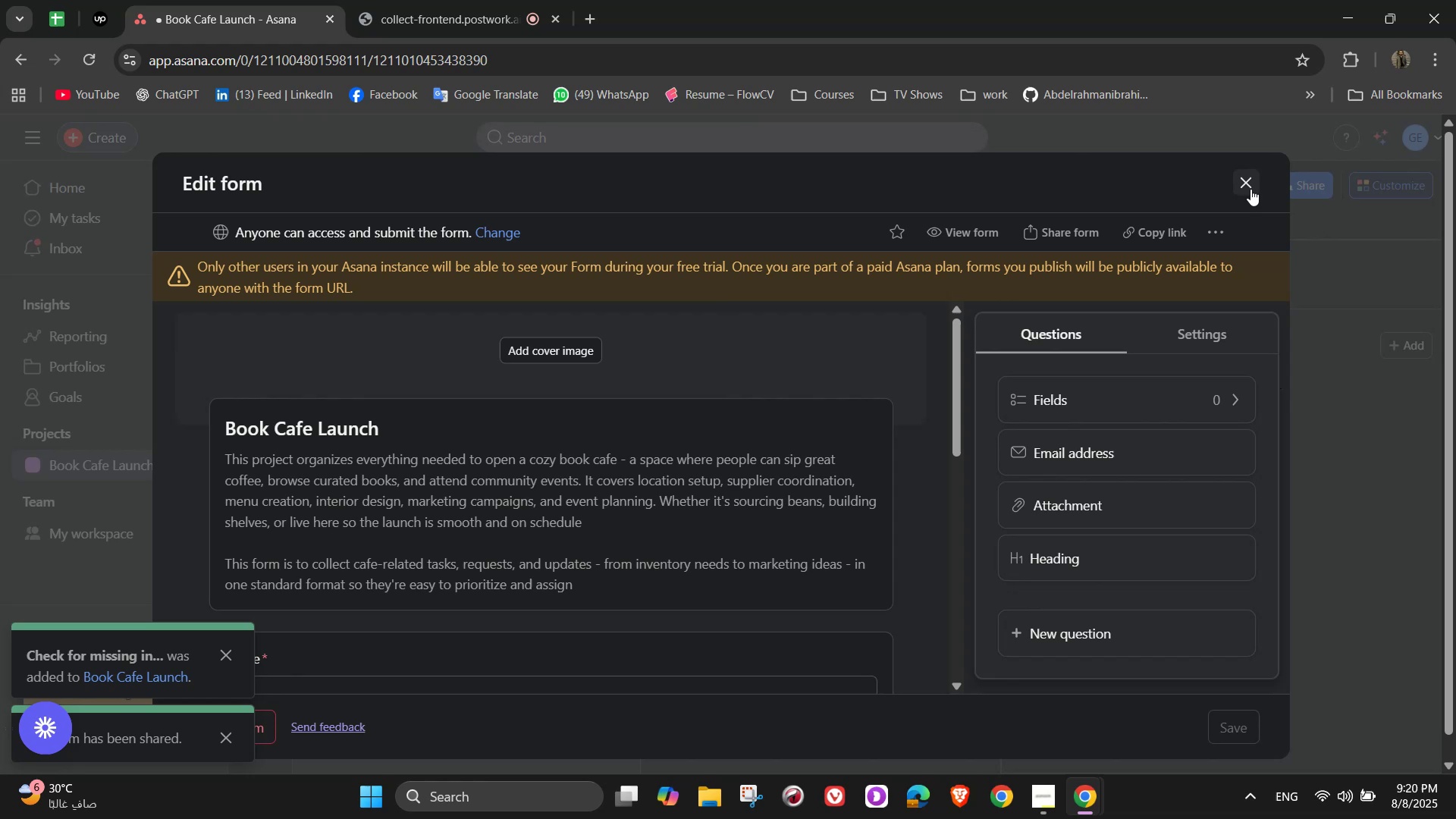 
left_click([1250, 175])
 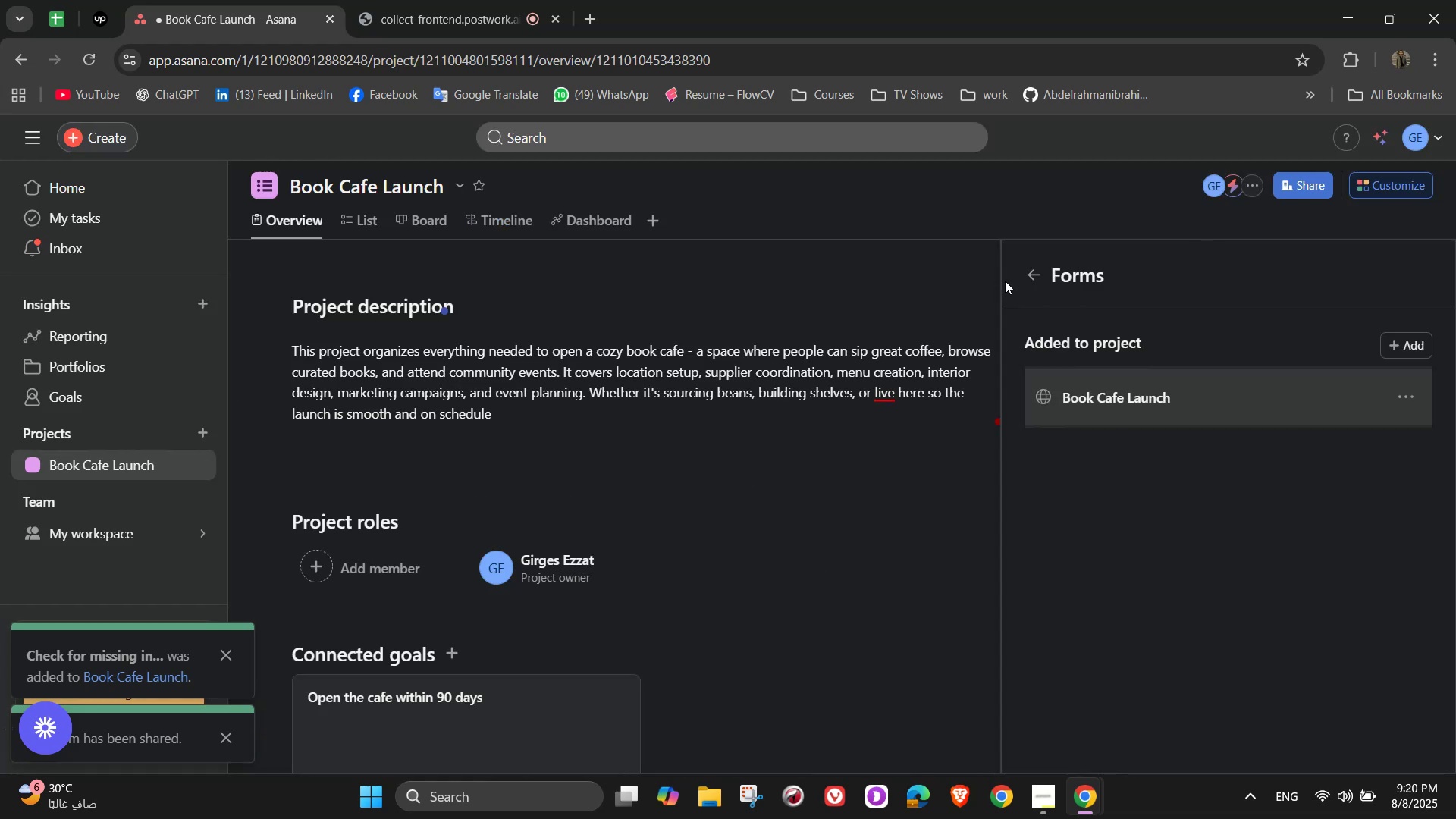 
left_click([1025, 271])
 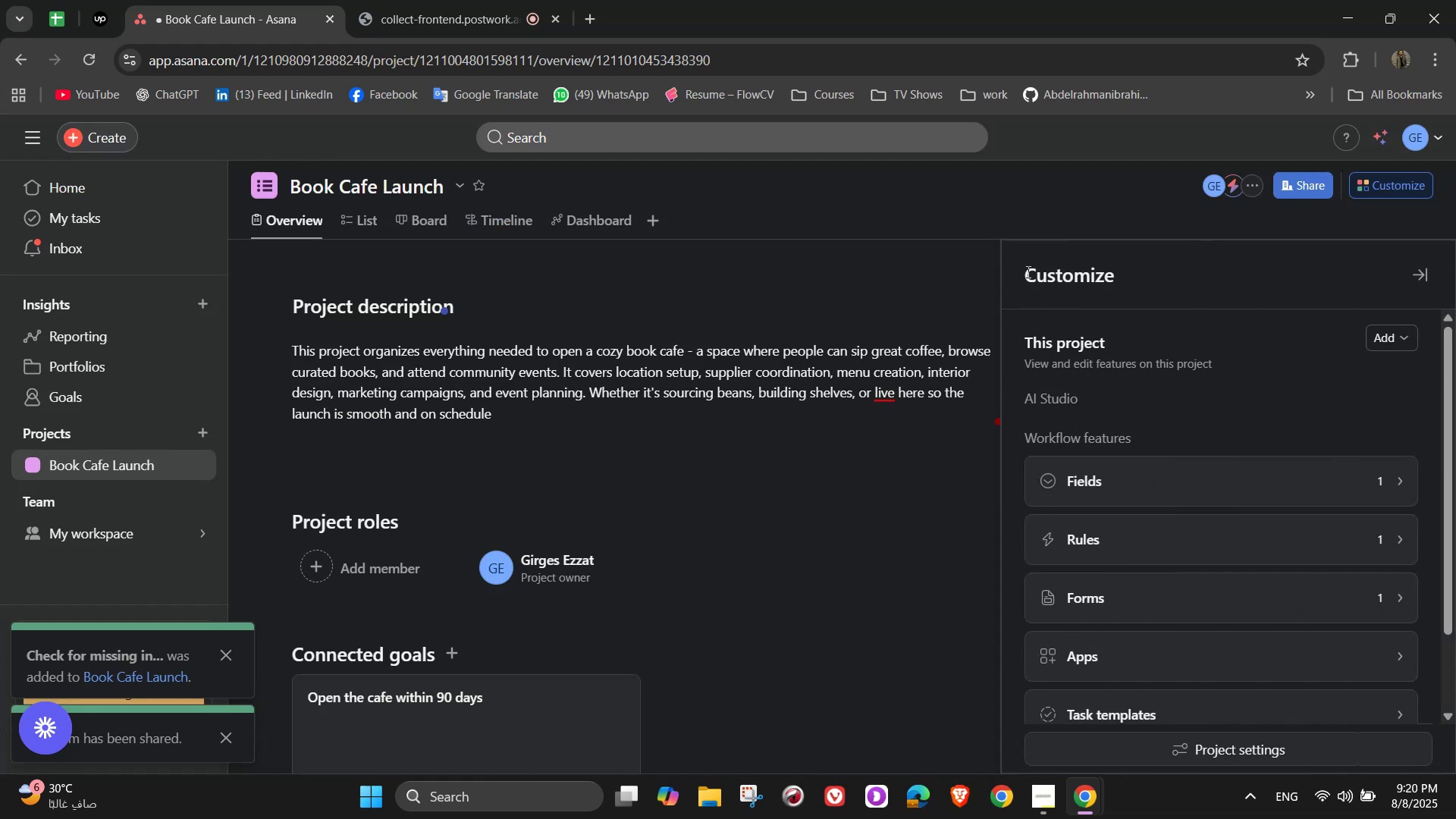 
scroll: coordinate [1115, 415], scroll_direction: down, amount: 2.0
 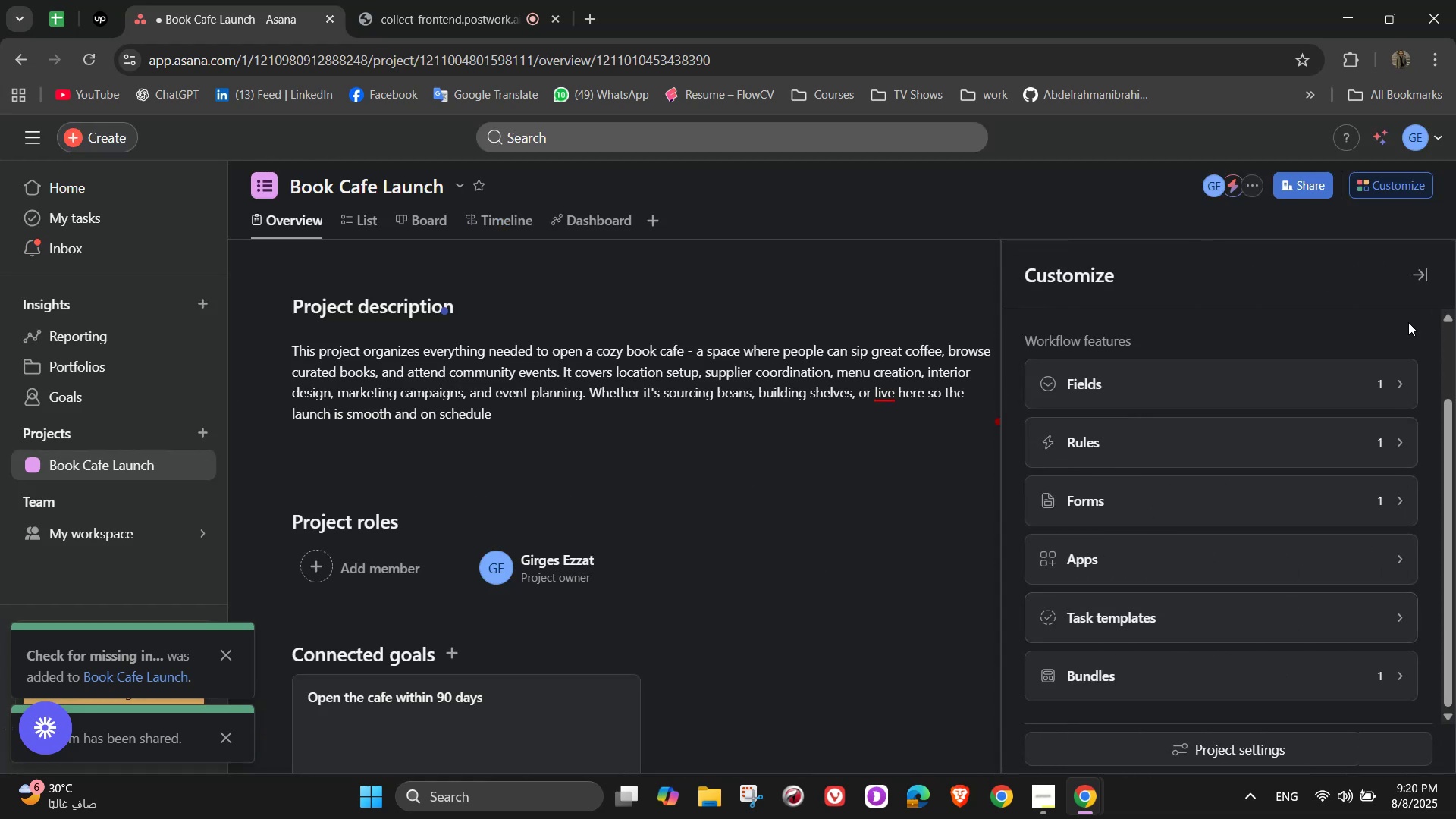 
left_click([1417, 271])
 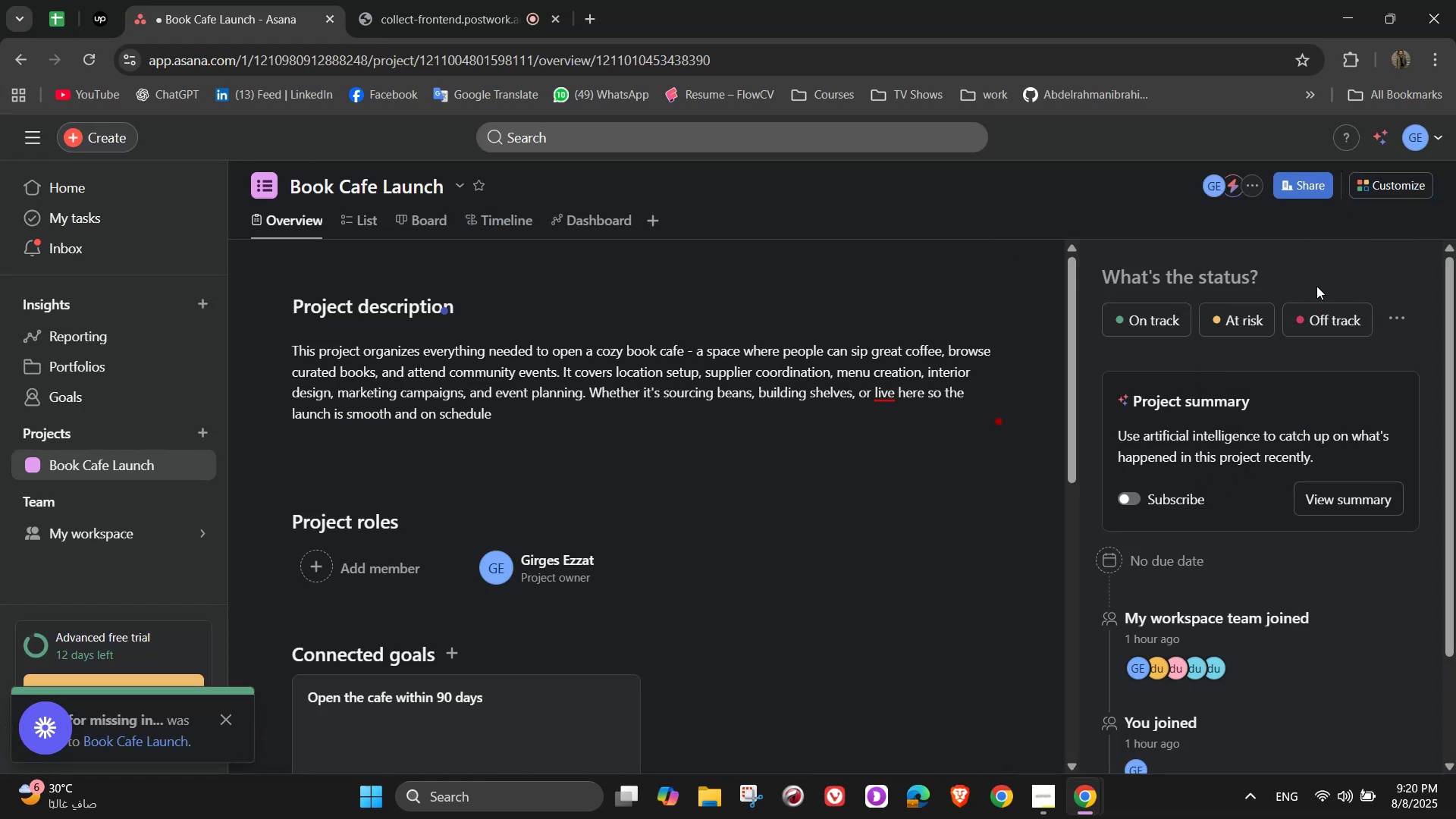 
scroll: coordinate [1097, 573], scroll_direction: down, amount: 5.0
 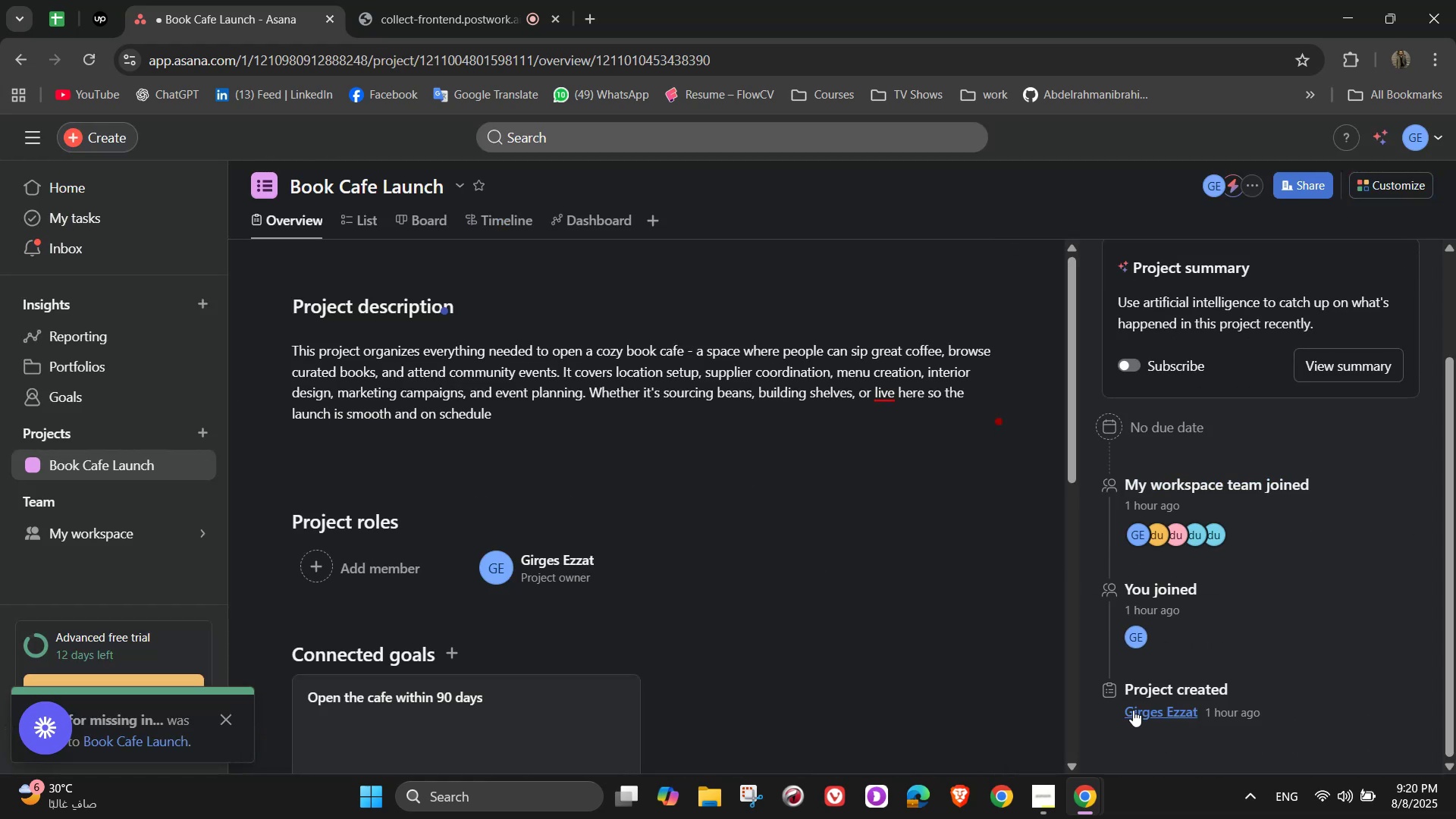 
left_click([1017, 583])
 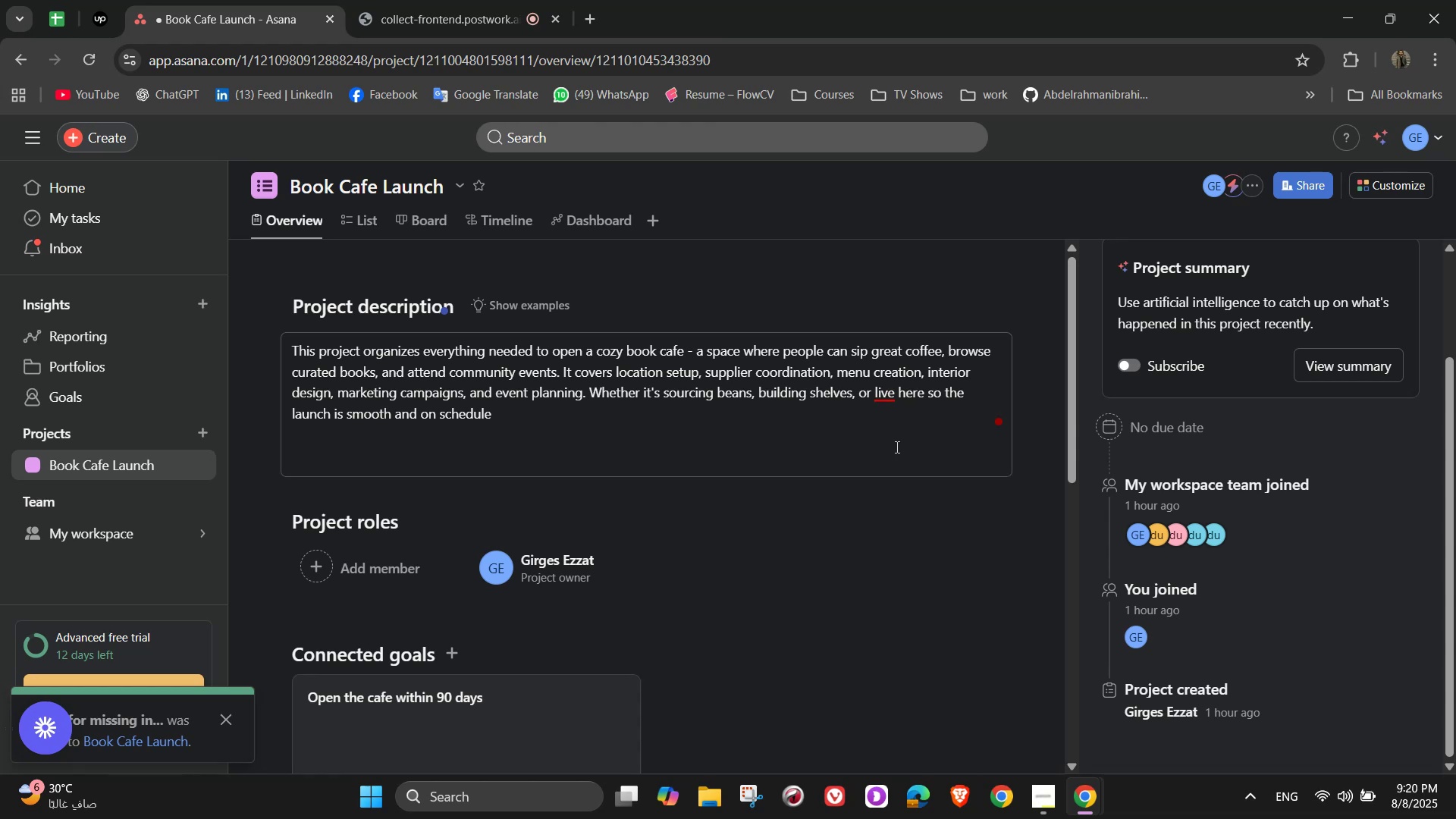 
left_click([347, 221])
 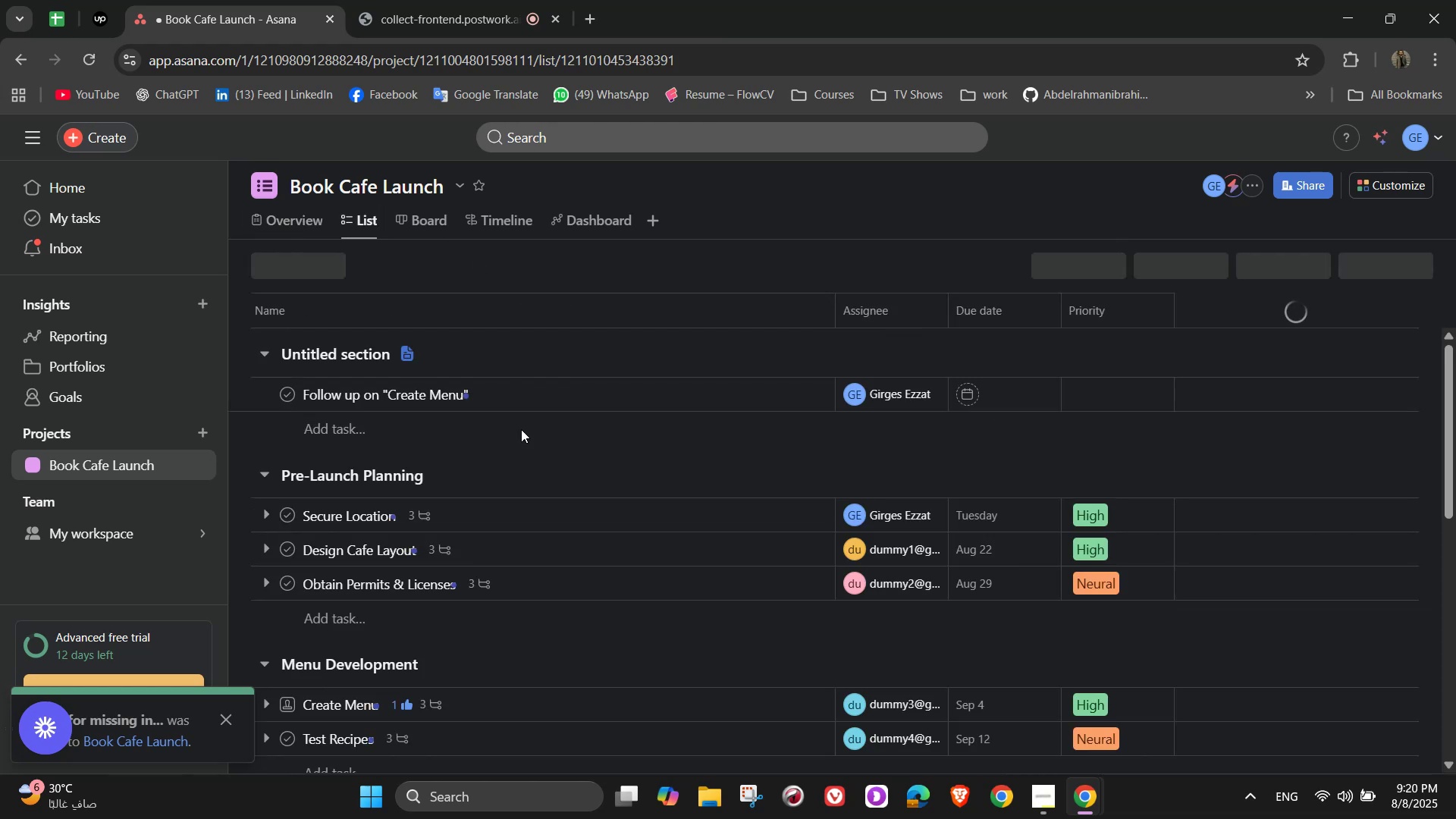 
scroll: coordinate [570, 451], scroll_direction: down, amount: 7.0
 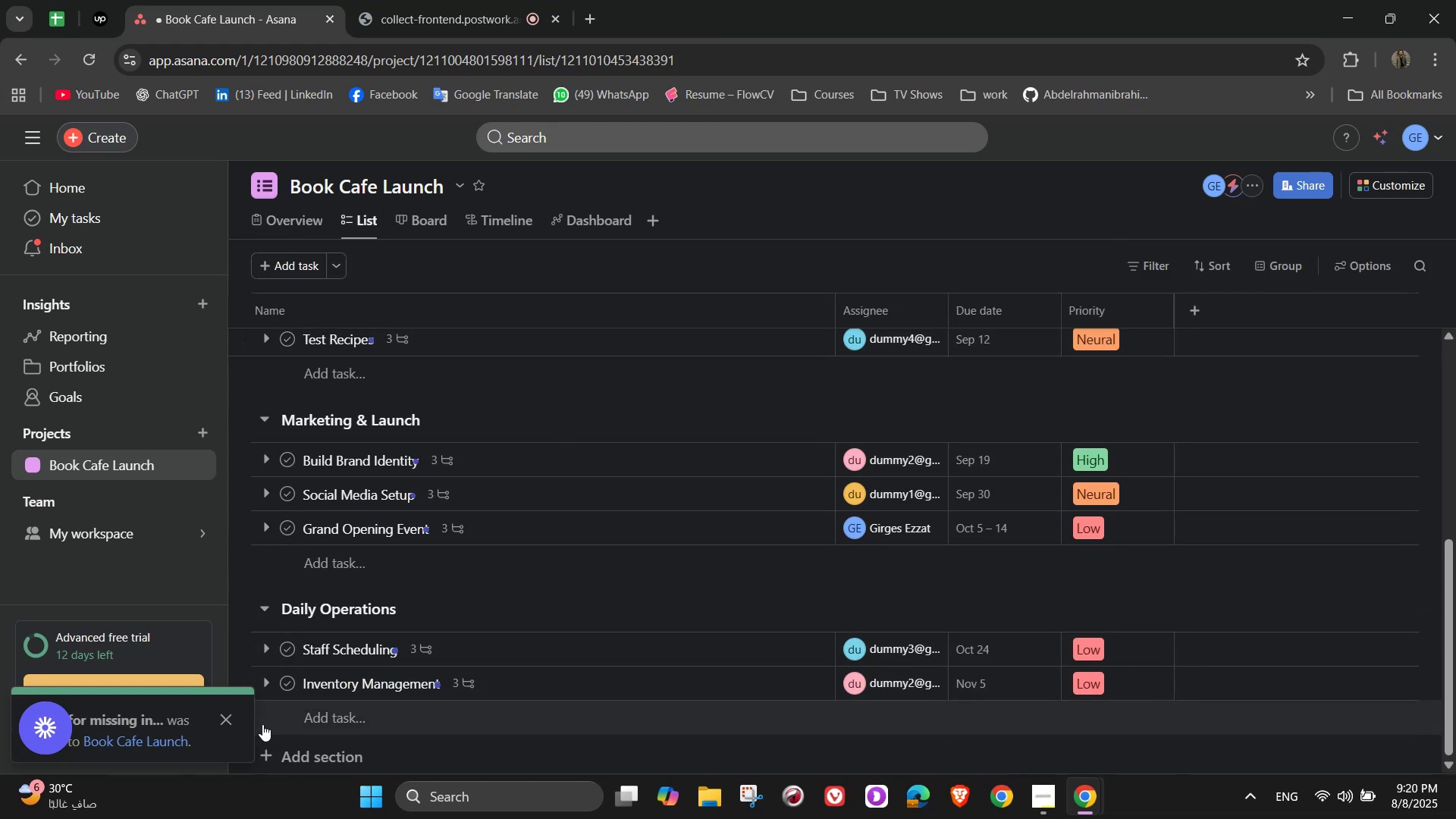 
left_click([238, 717])
 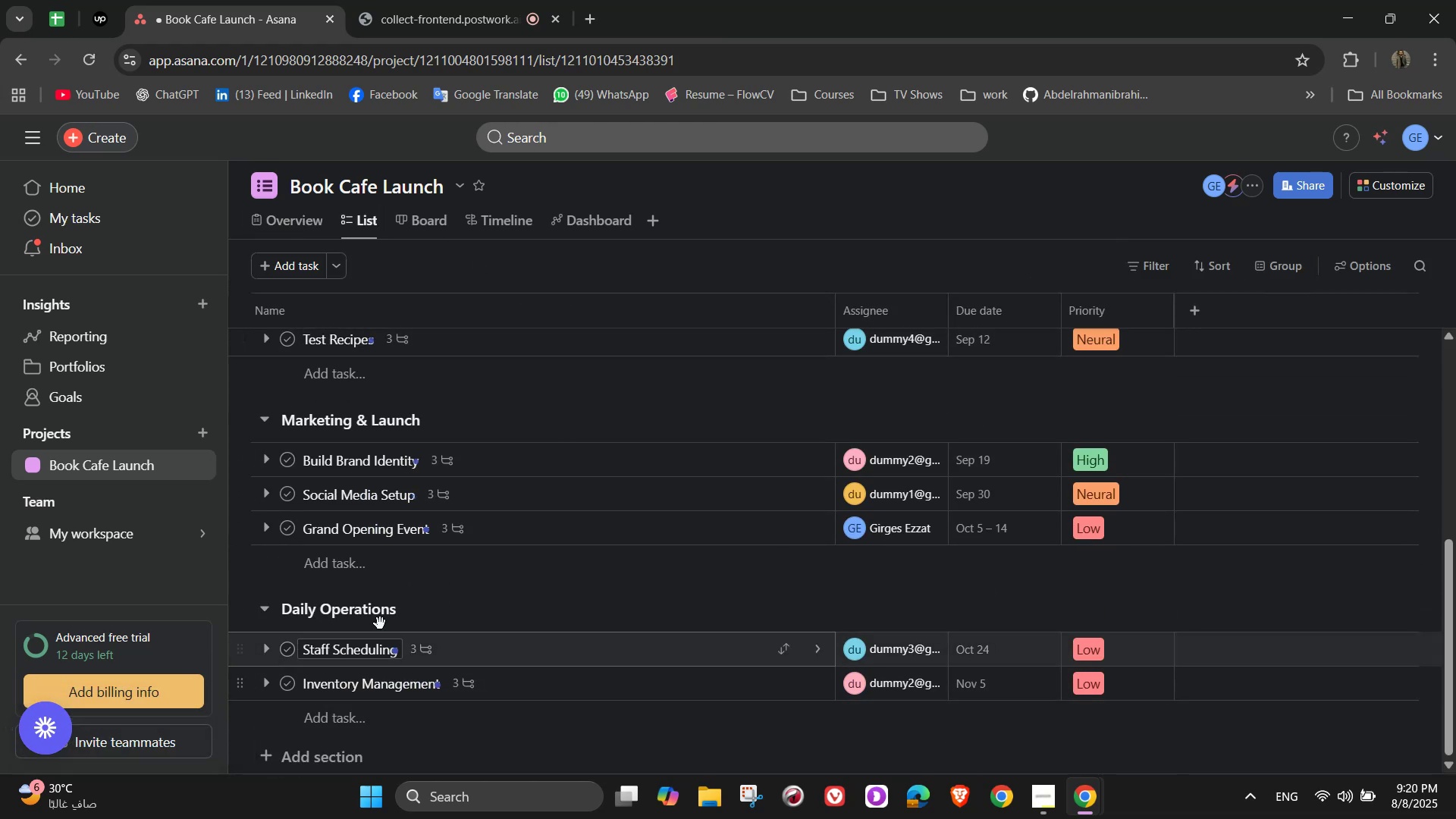 